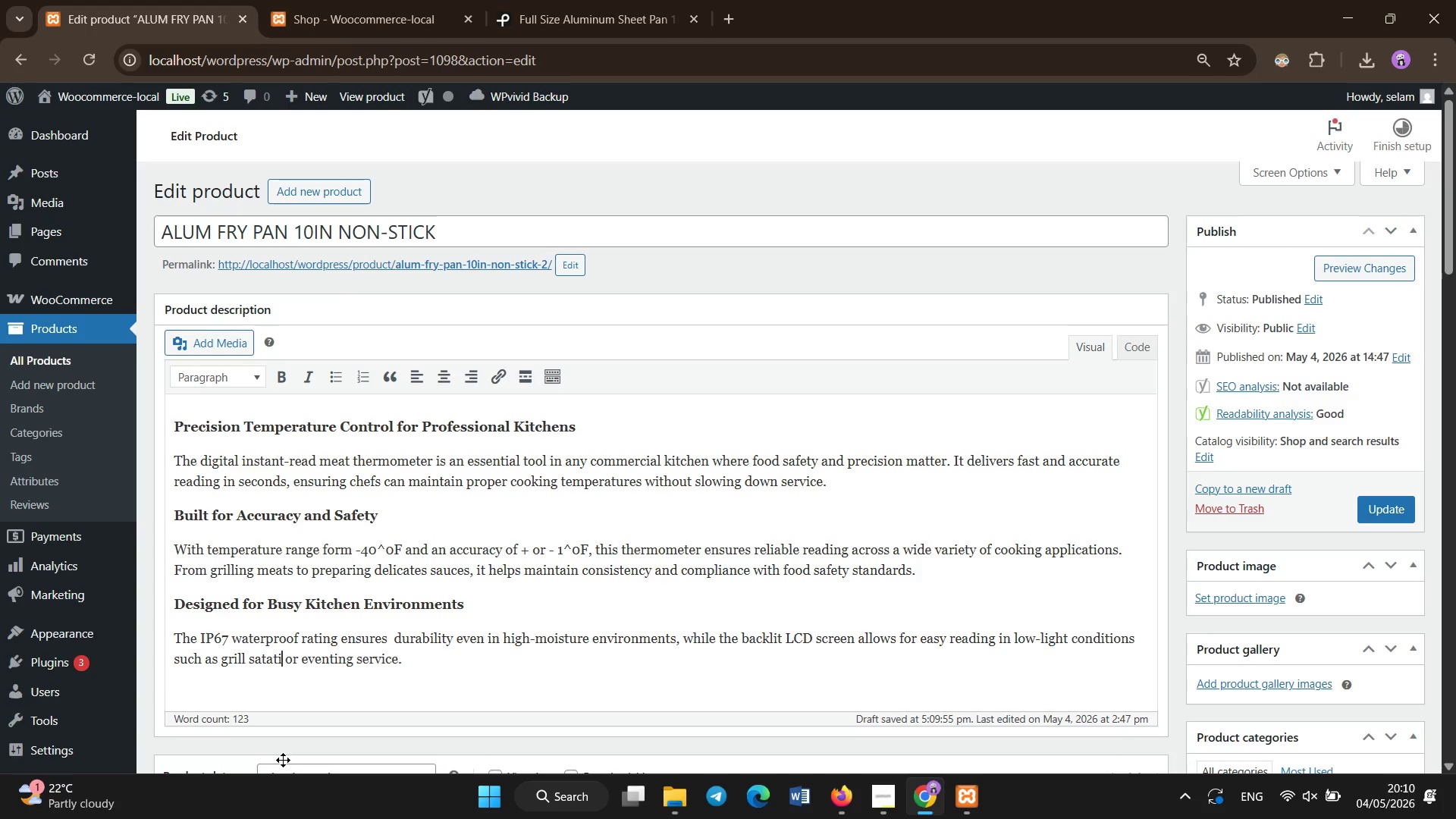 
key(Backspace)
key(Backspace)
key(Backspace)
key(Backspace)
key(Backspace)
key(Backspace)
key(Backspace)
type(tations)
 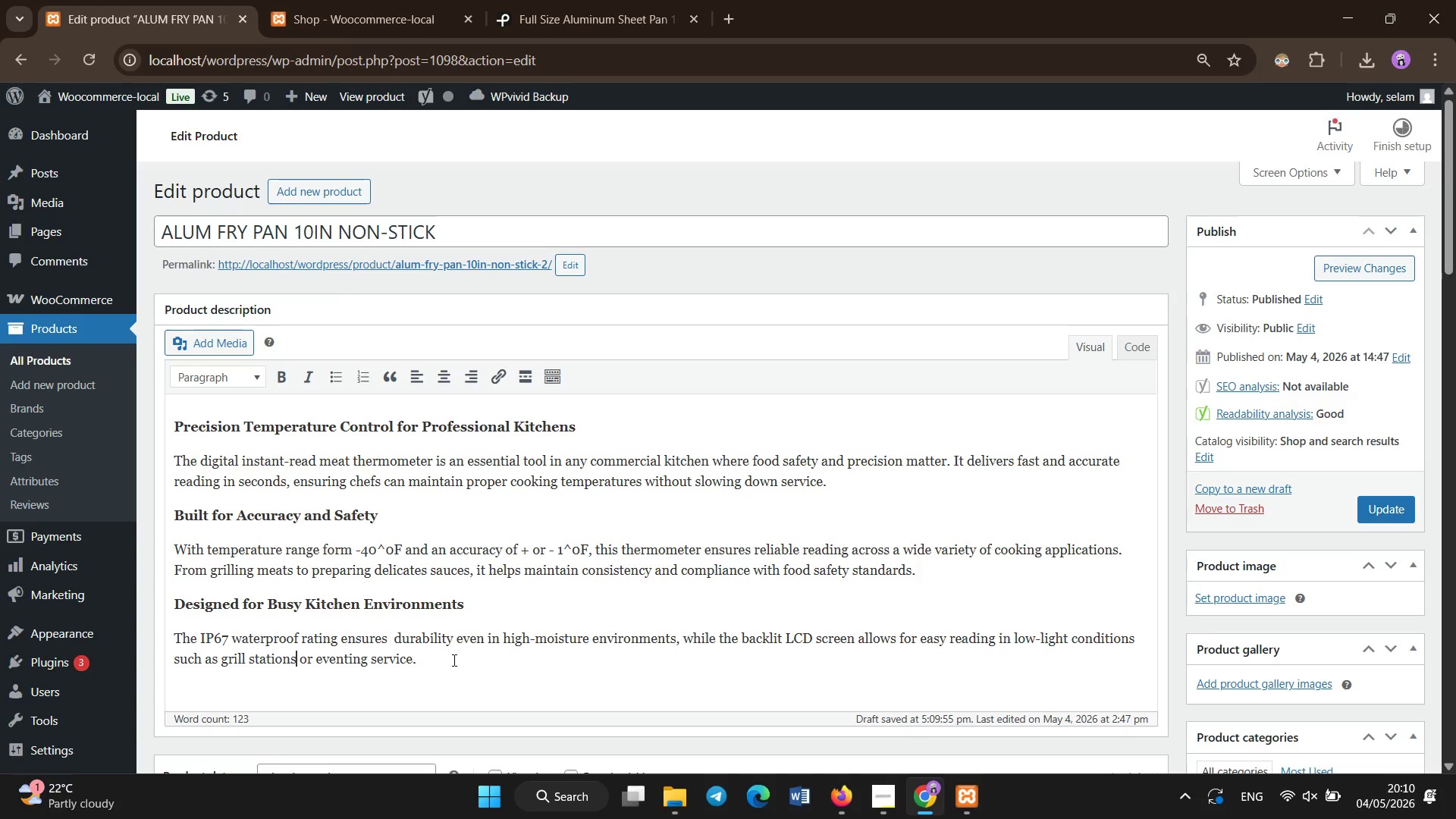 
left_click([454, 661])
 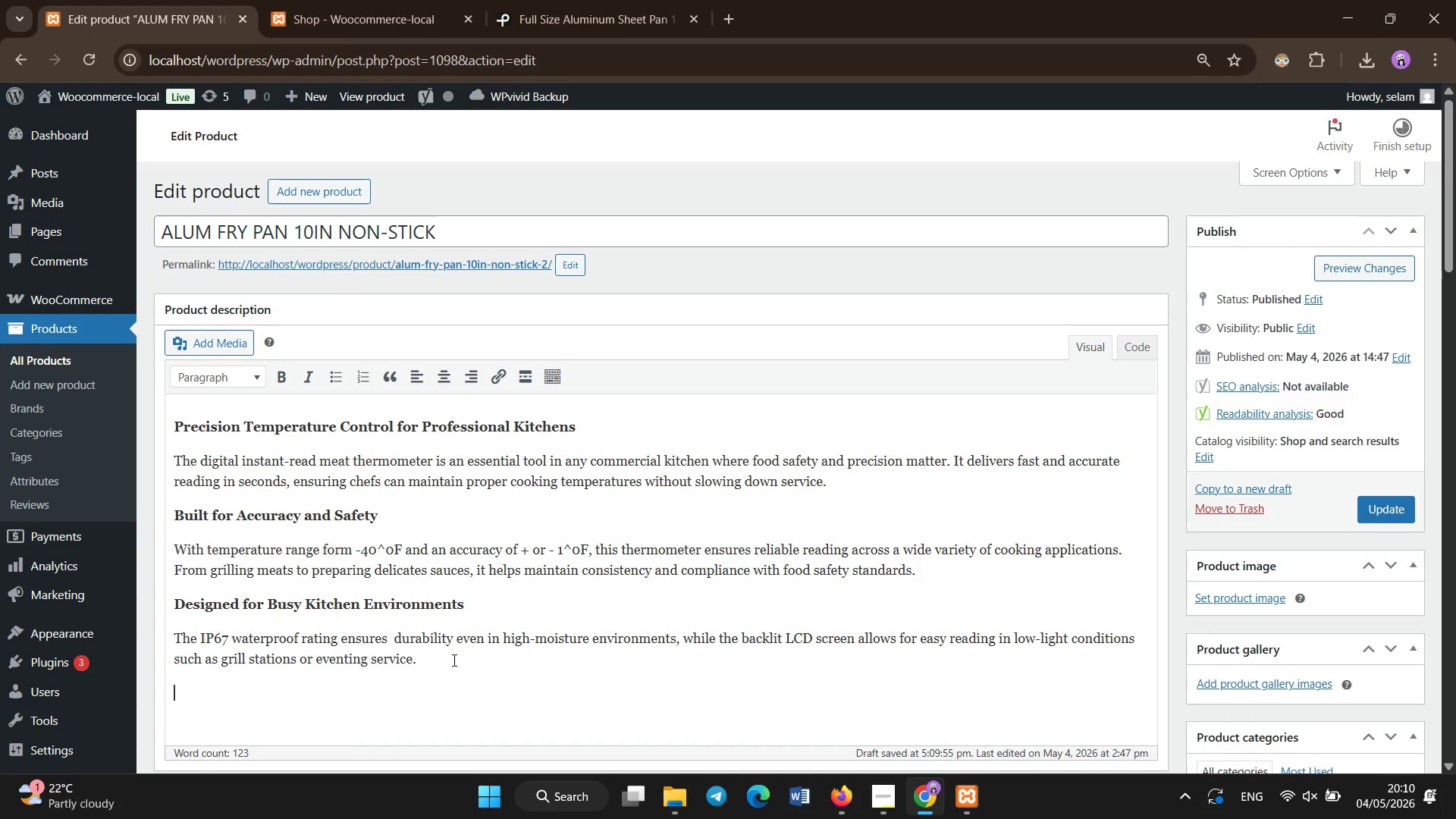 
key(Enter)
 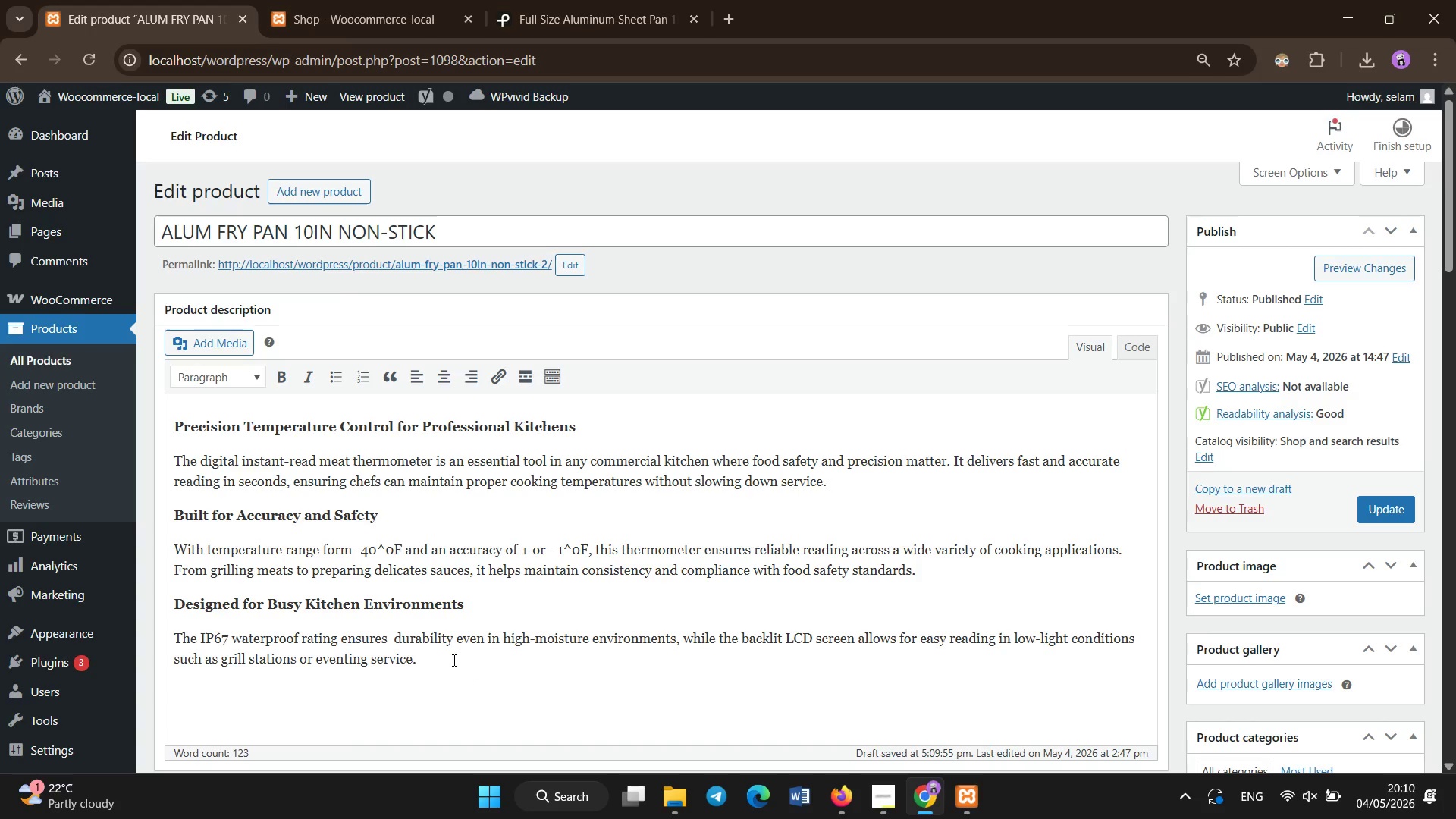 
type(A must-have tool for professional chee)
key(Backspace)
type(fs, it improves food safety )
key(Backspace)
type(, reduces waste, and ensures perfecy done)
key(Backspace)
key(Backspace)
type(ect dones)
key(Backspace)
 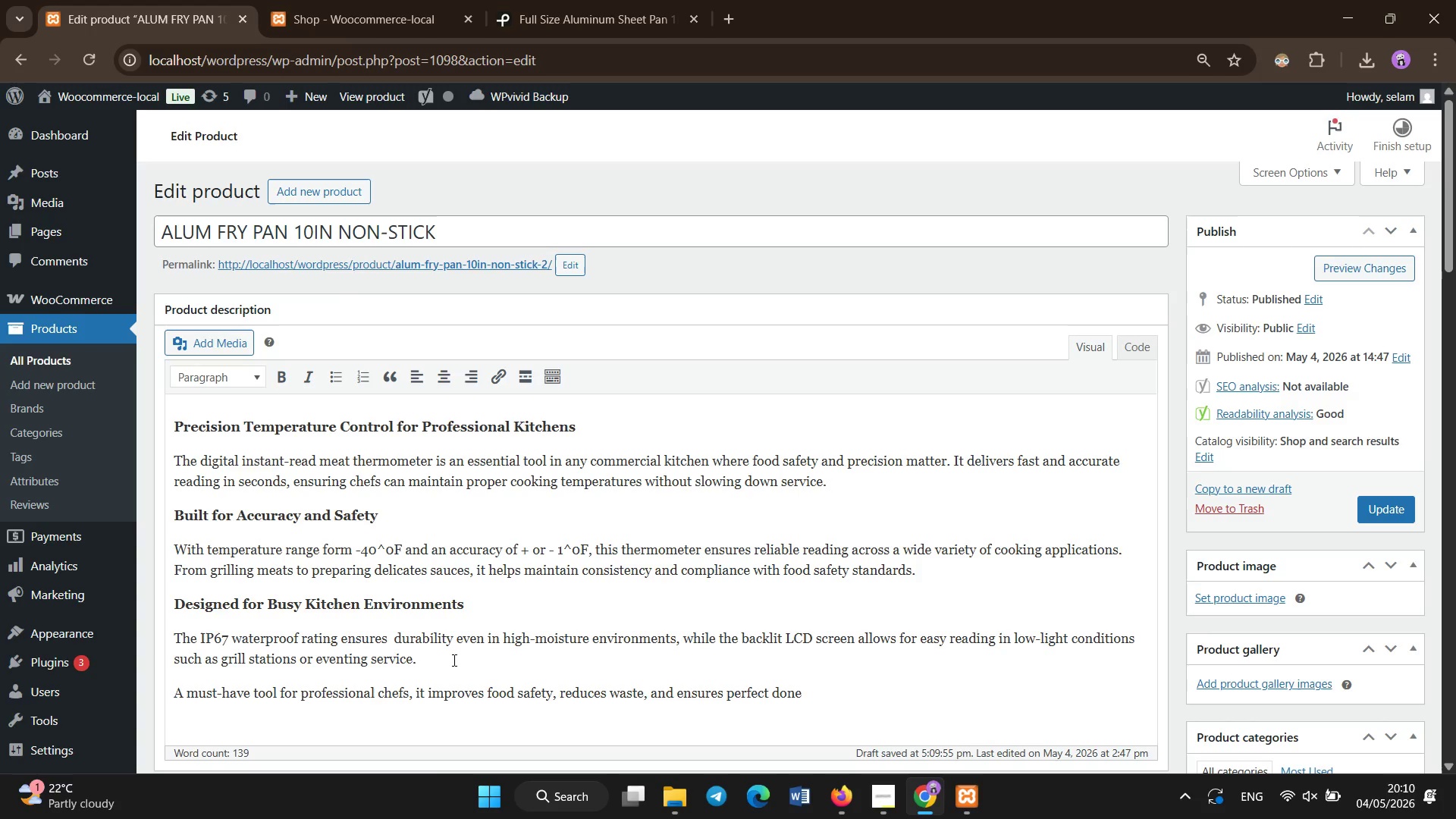 
type(e)
key(Backspace)
type(ness)
 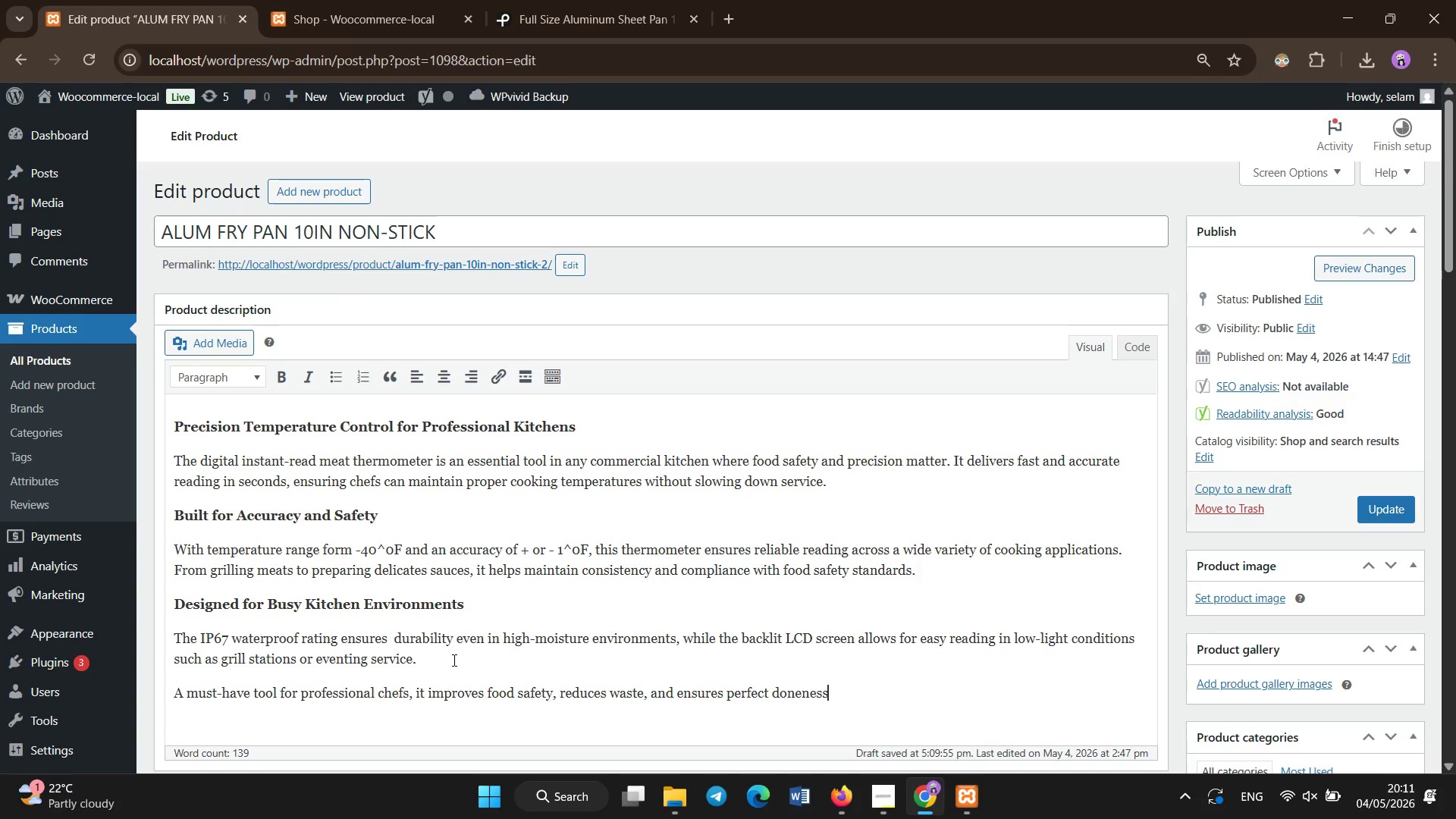 
type( every time.)
 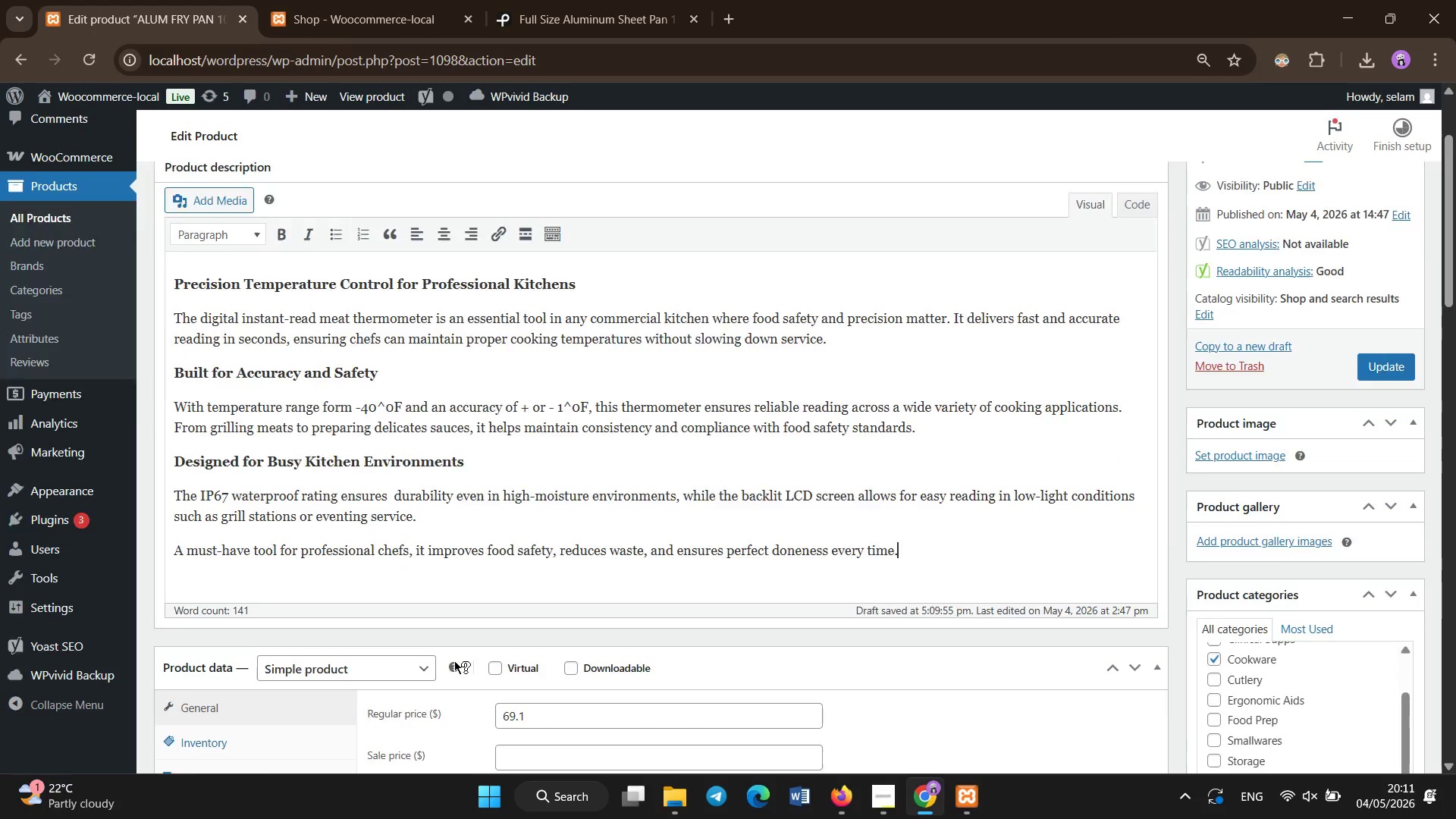 
scroll: coordinate [376, 460], scroll_direction: down, amount: 9.0
 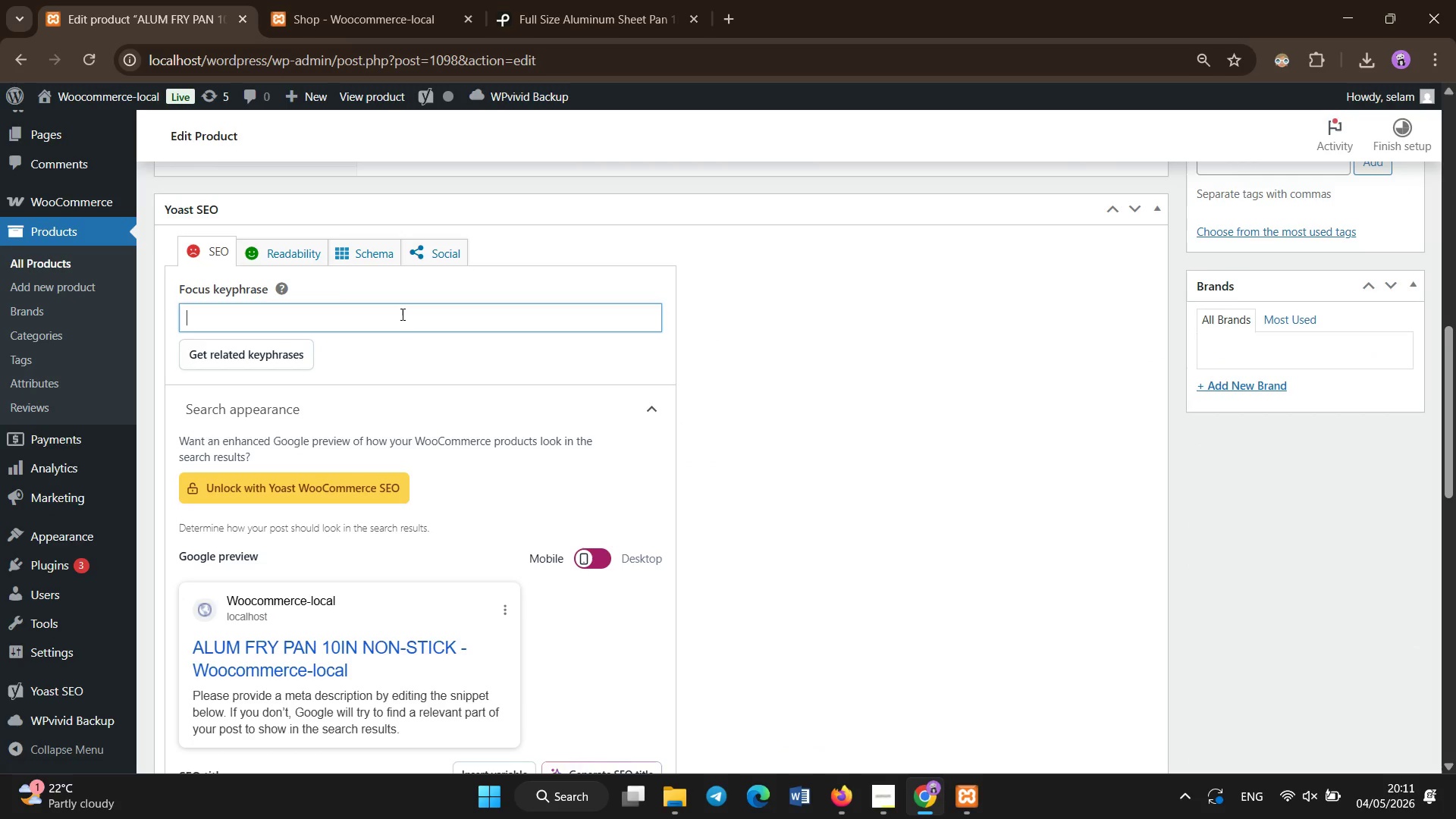 
left_click([403, 315])
 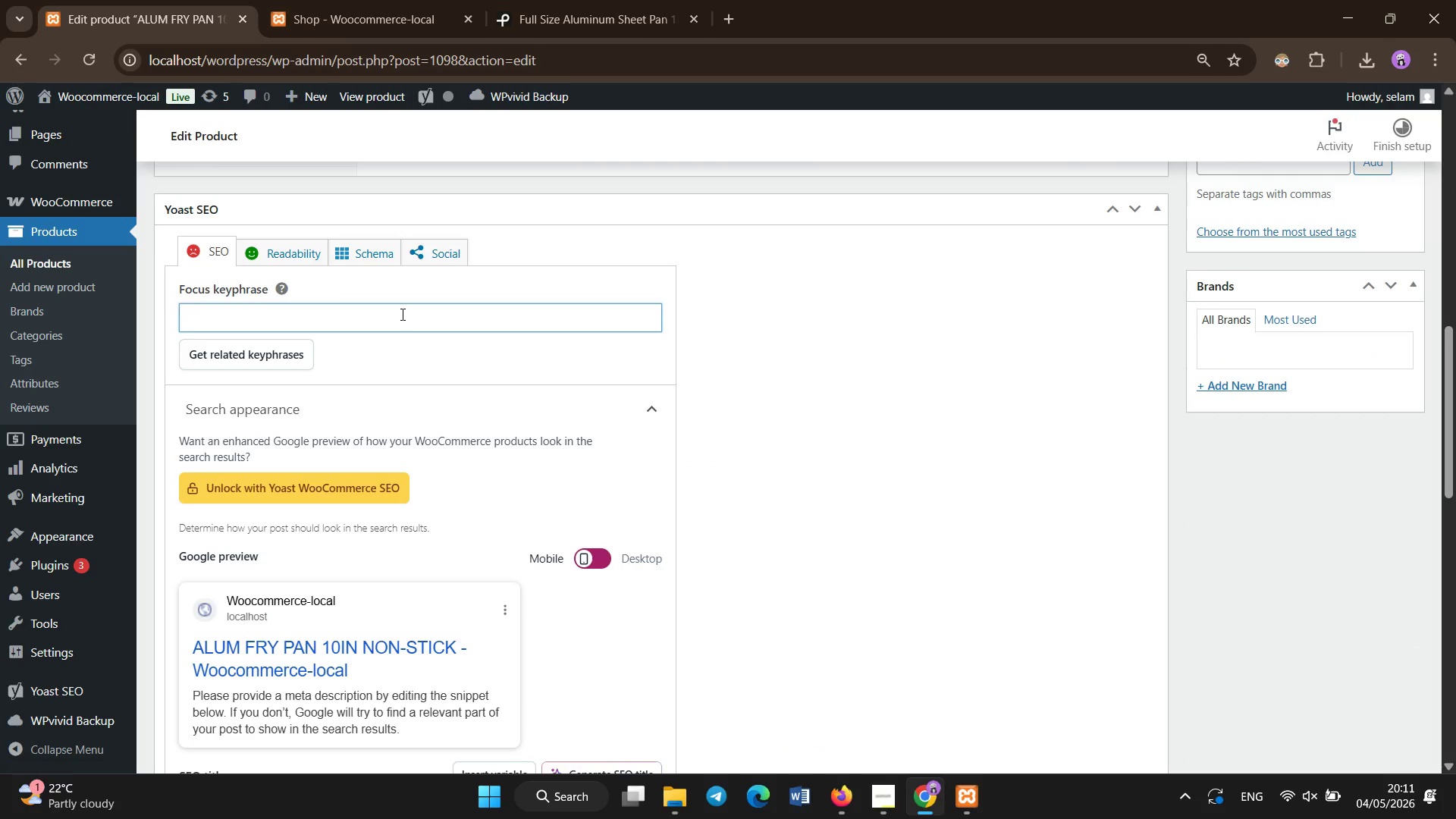 
type(digital i)
key(Backspace)
type(i)
 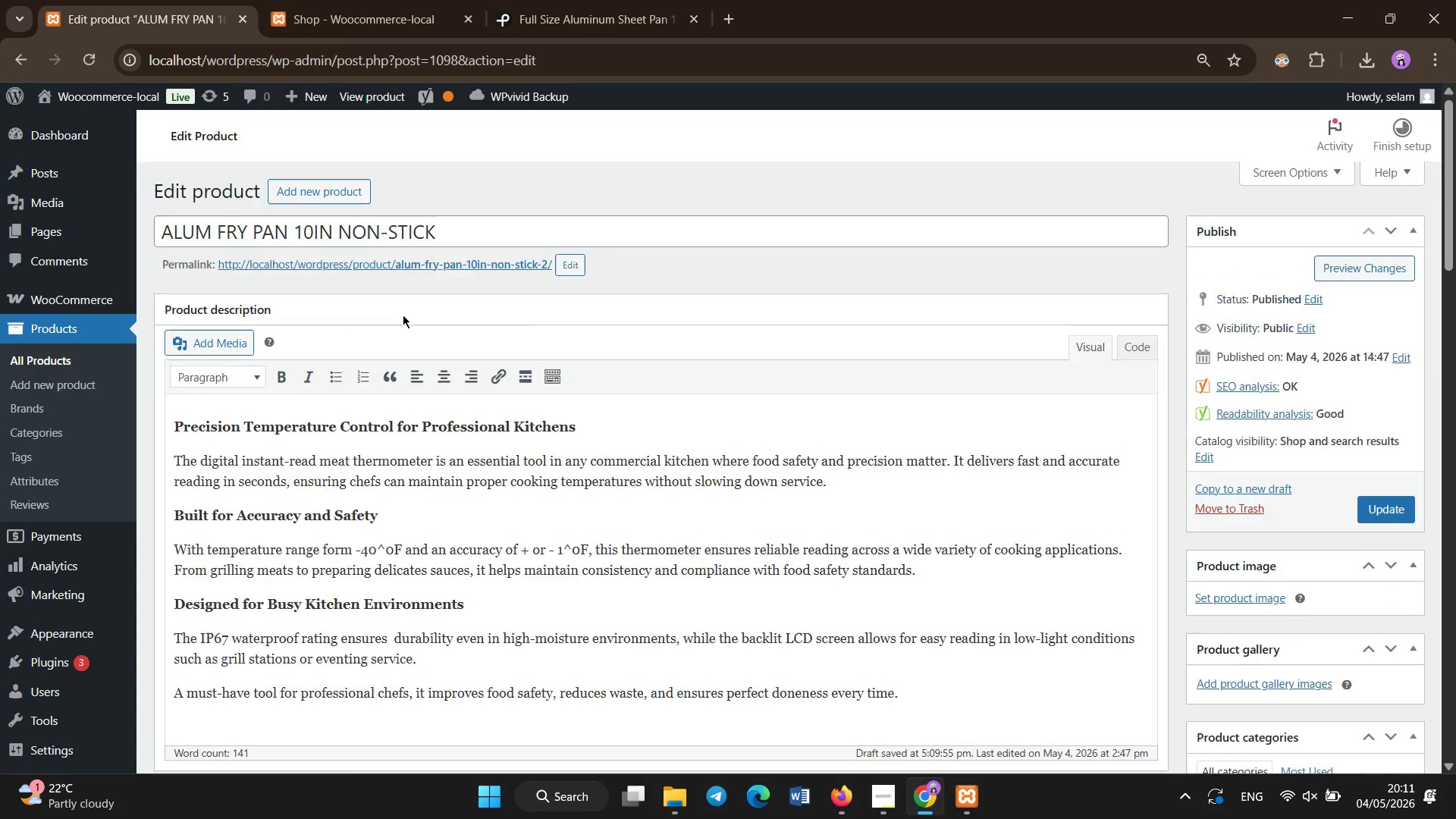 
scroll: coordinate [403, 315], scroll_direction: up, amount: 20.0
 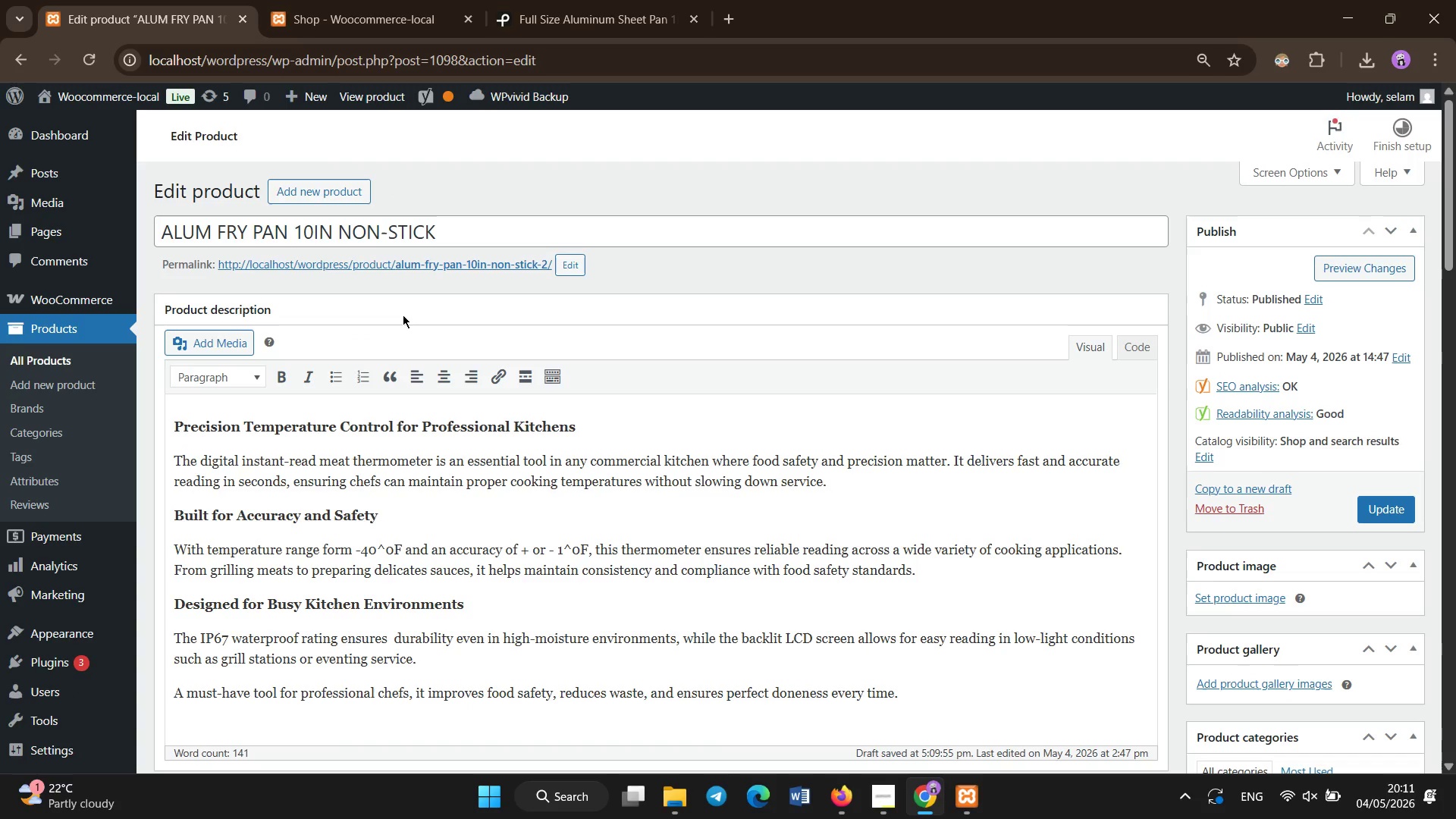 
scroll: coordinate [403, 315], scroll_direction: down, amount: 1.0
 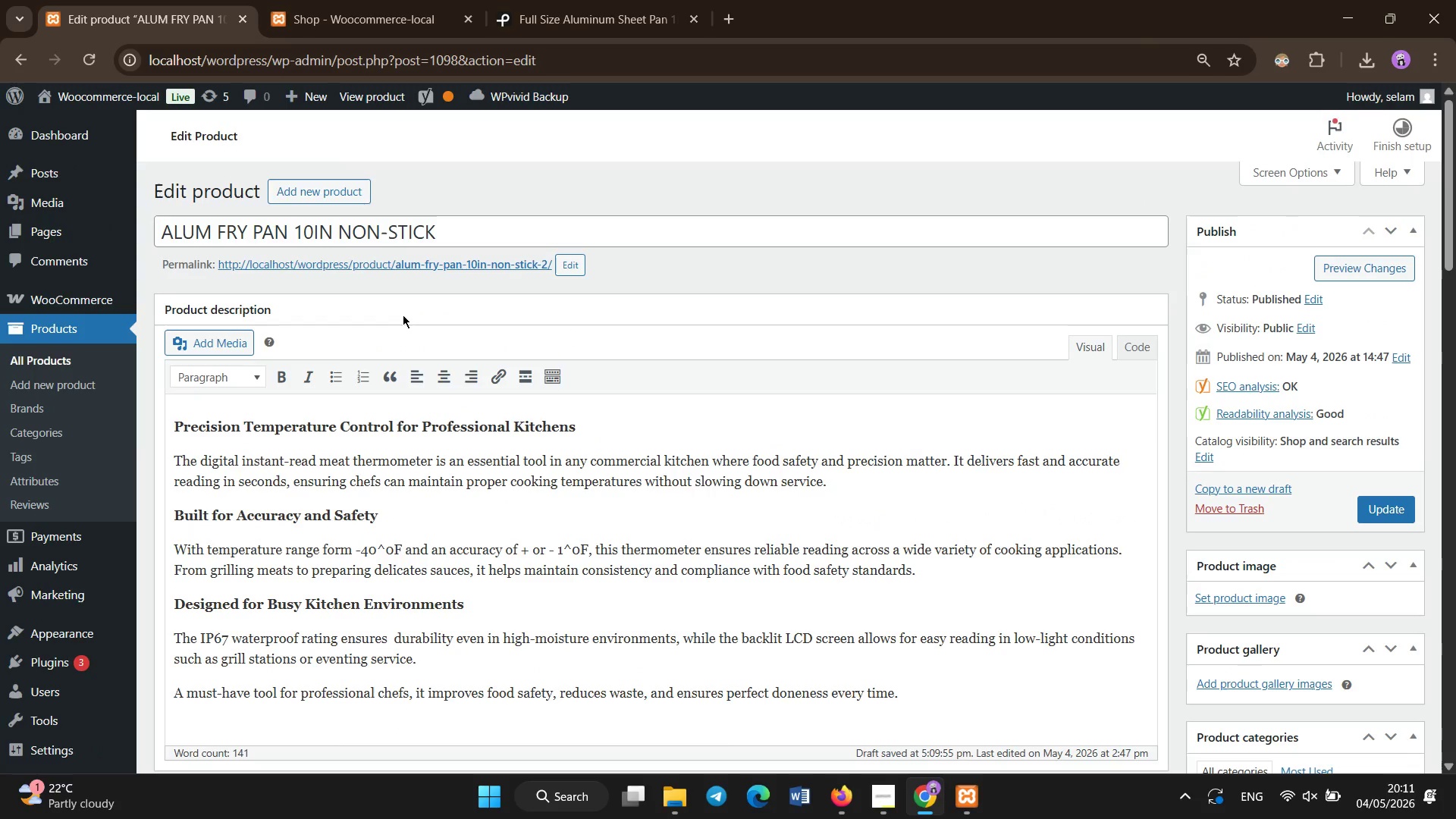 
scroll: coordinate [407, 303], scroll_direction: up, amount: 11.0
 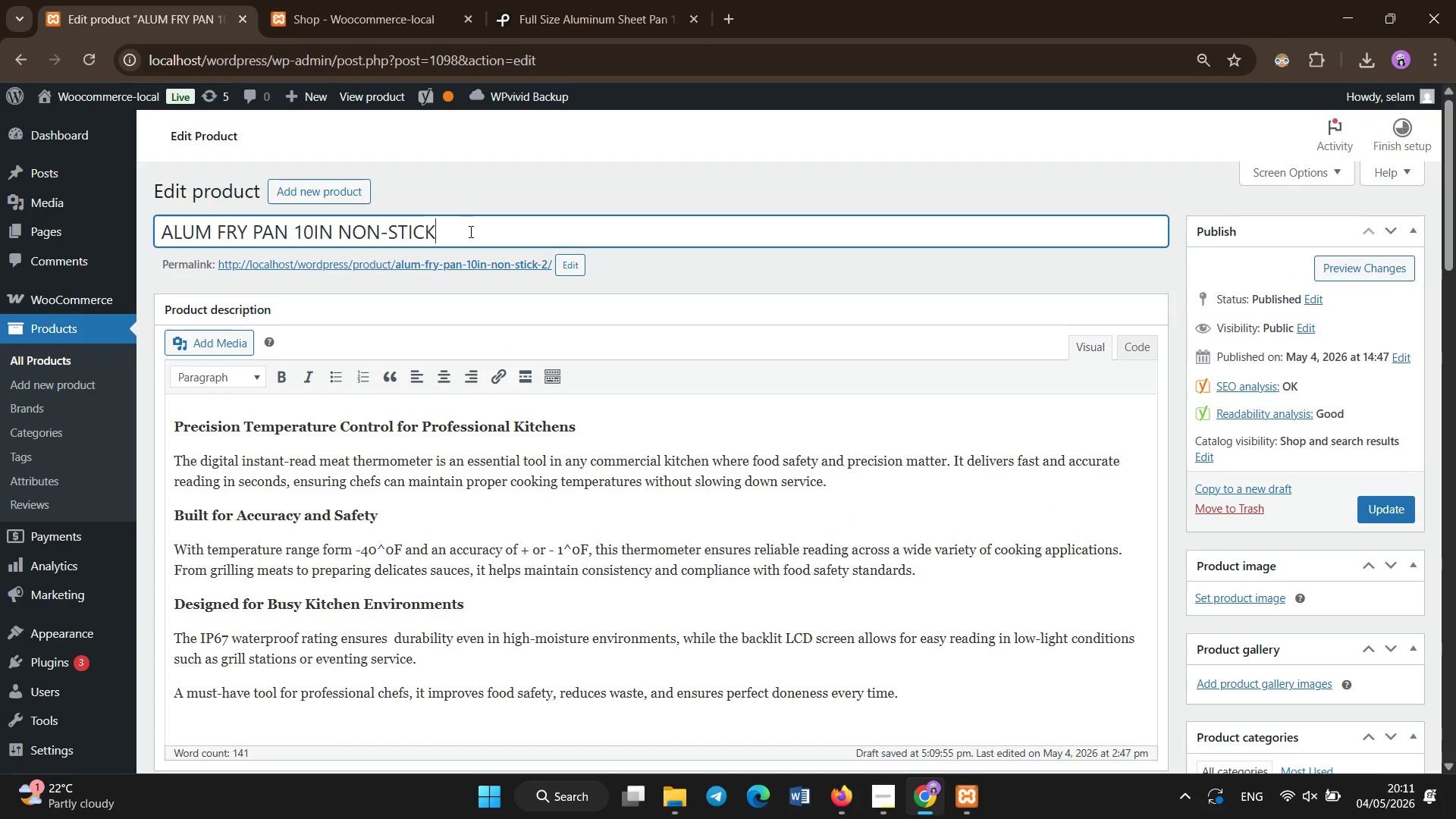 
left_click([471, 232])
 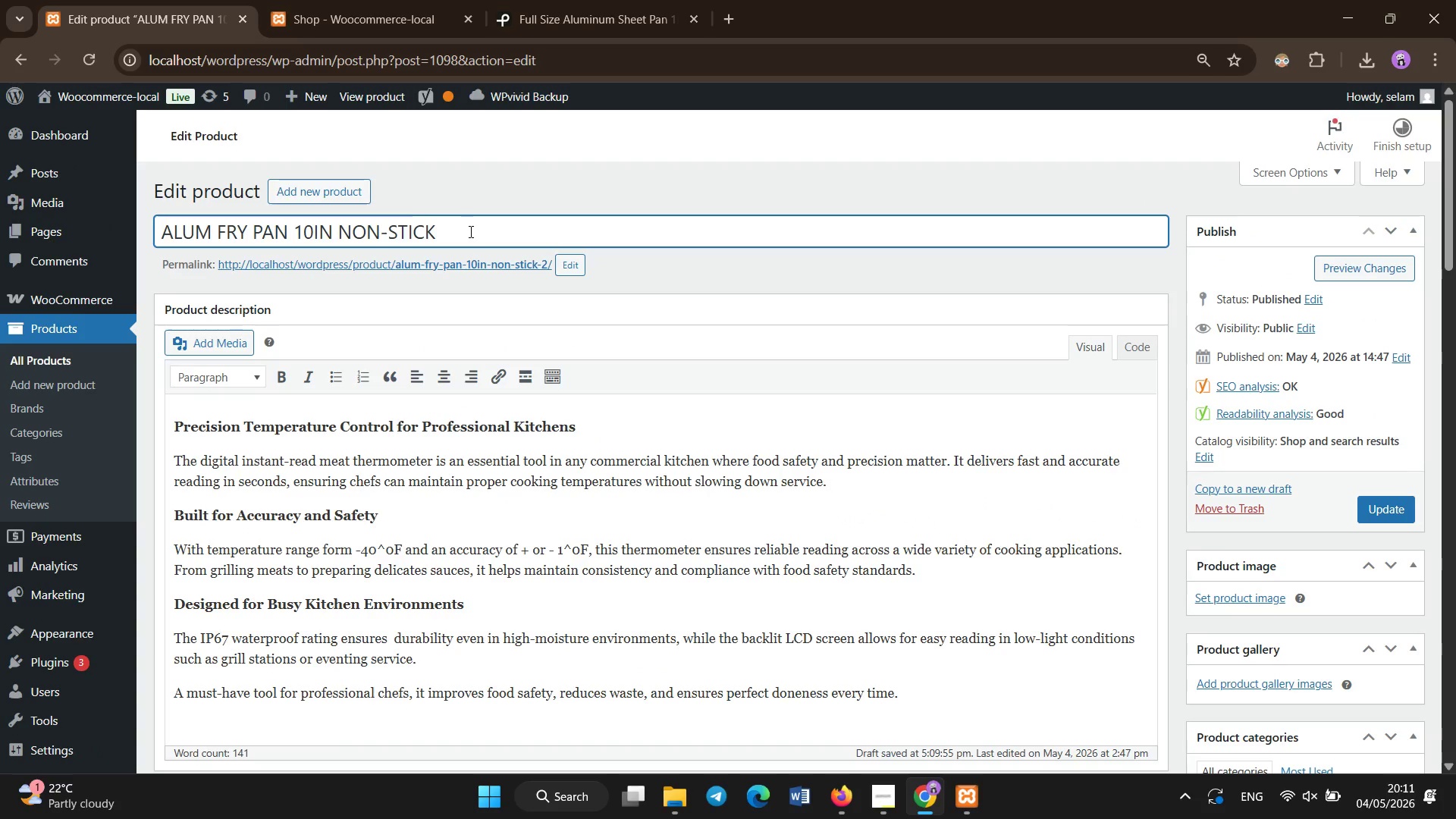 
key(Control+A)
 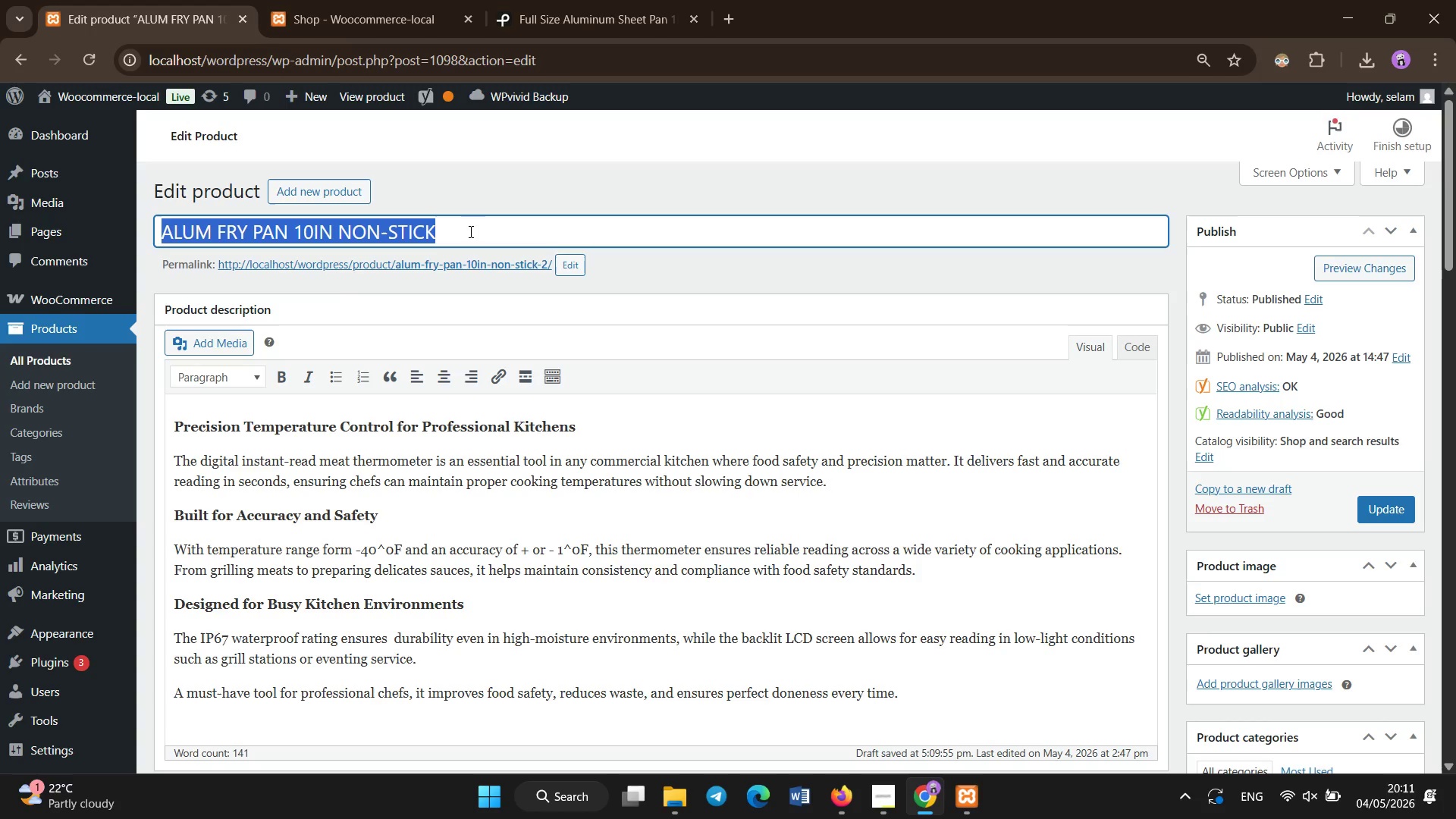 
wait(5.53)
 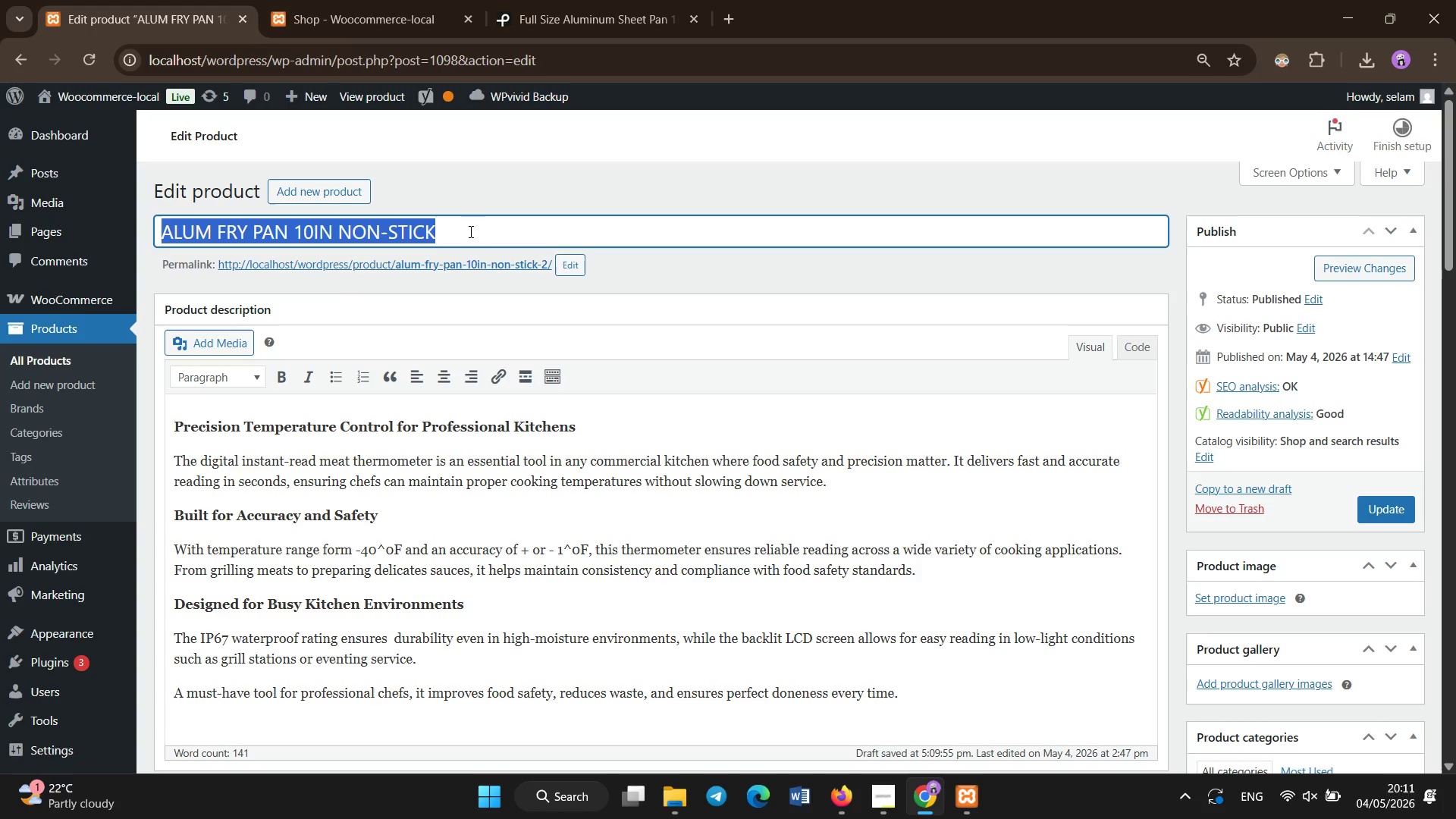 
key(Backspace)
 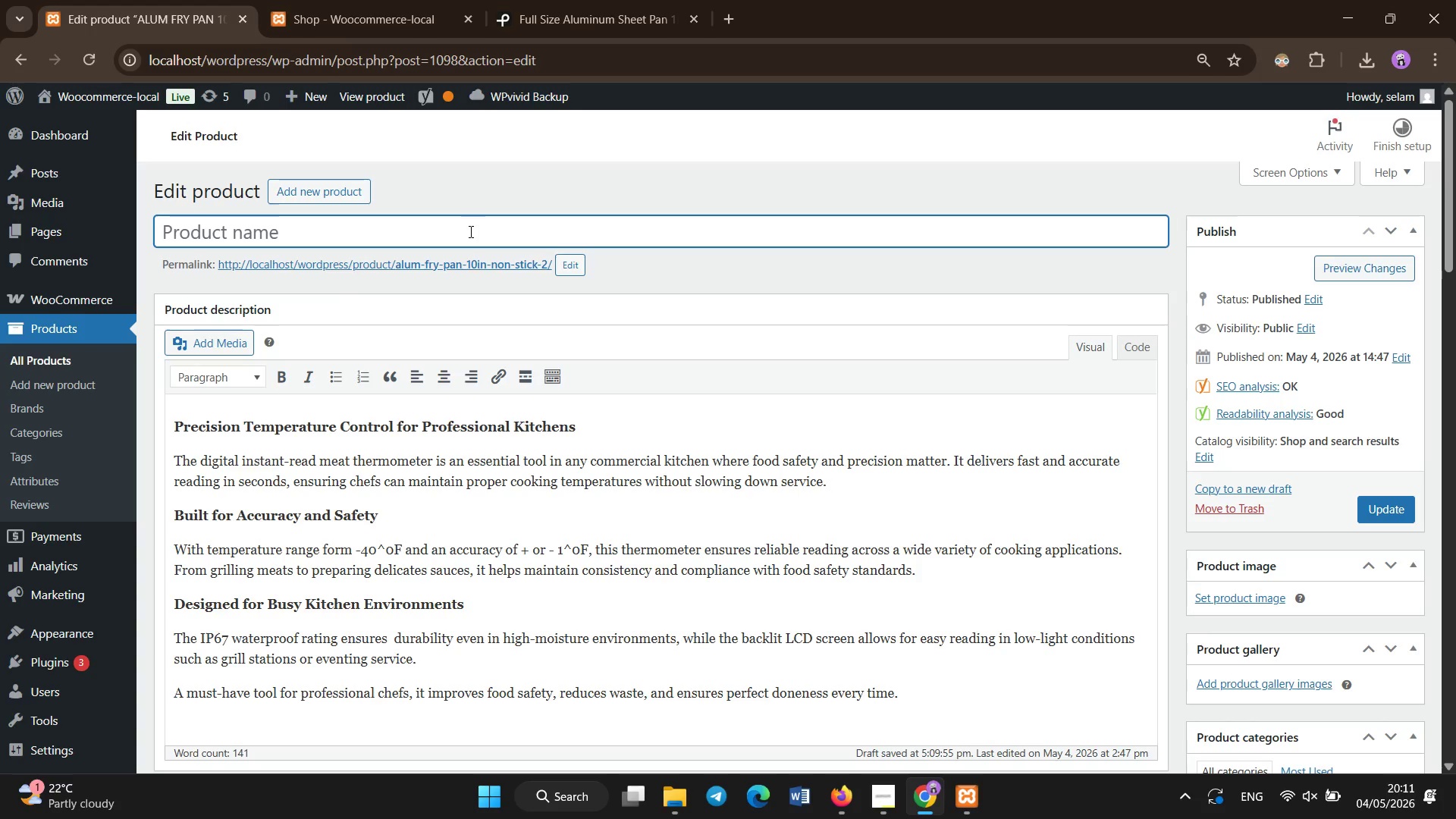 
hold_key(key=ShiftLeft, duration=0.81)
 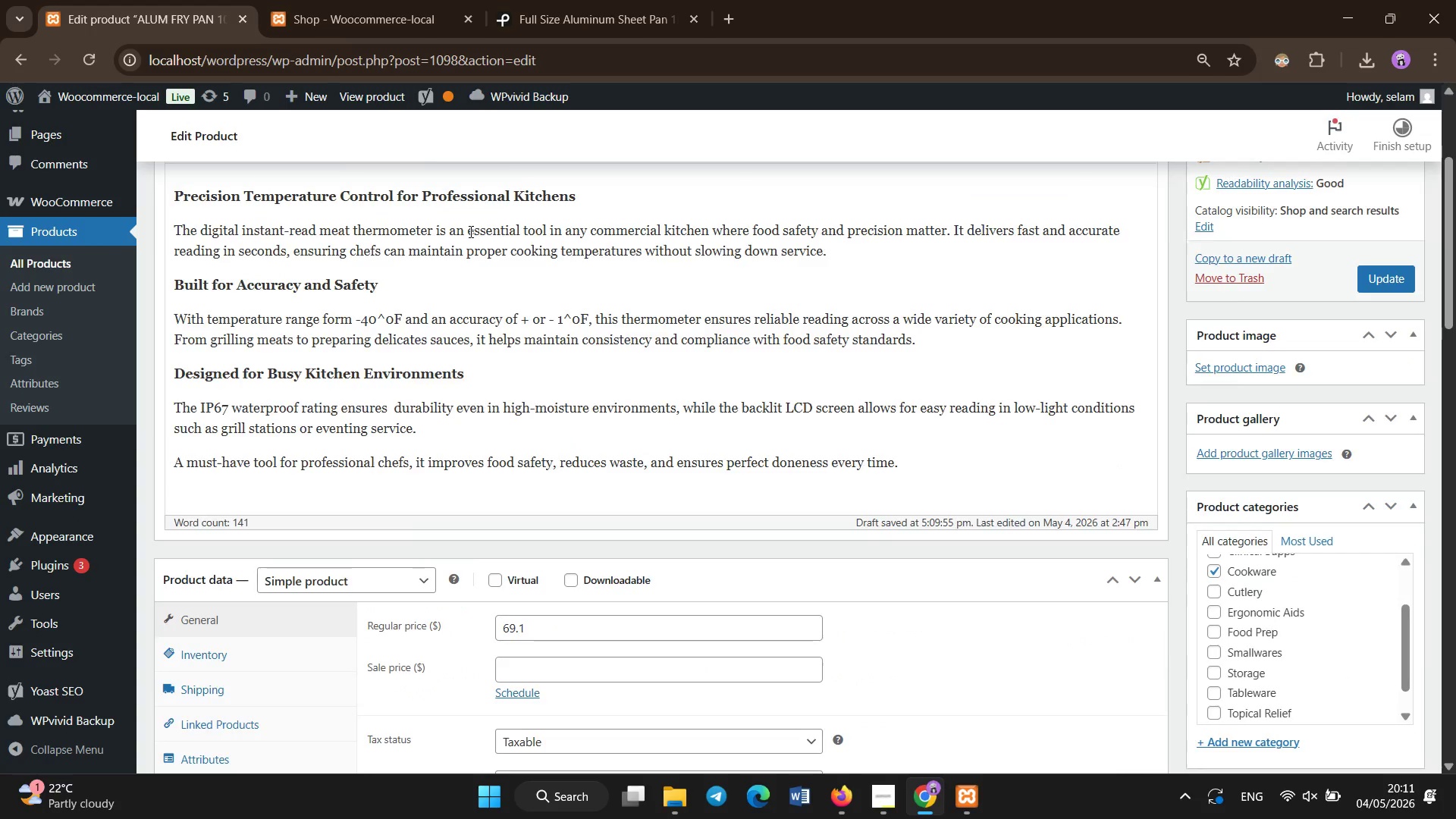 
hold_key(key=ShiftLeft, duration=3.8)
scroll: coordinate [347, 363], scroll_direction: down, amount: 5.0
 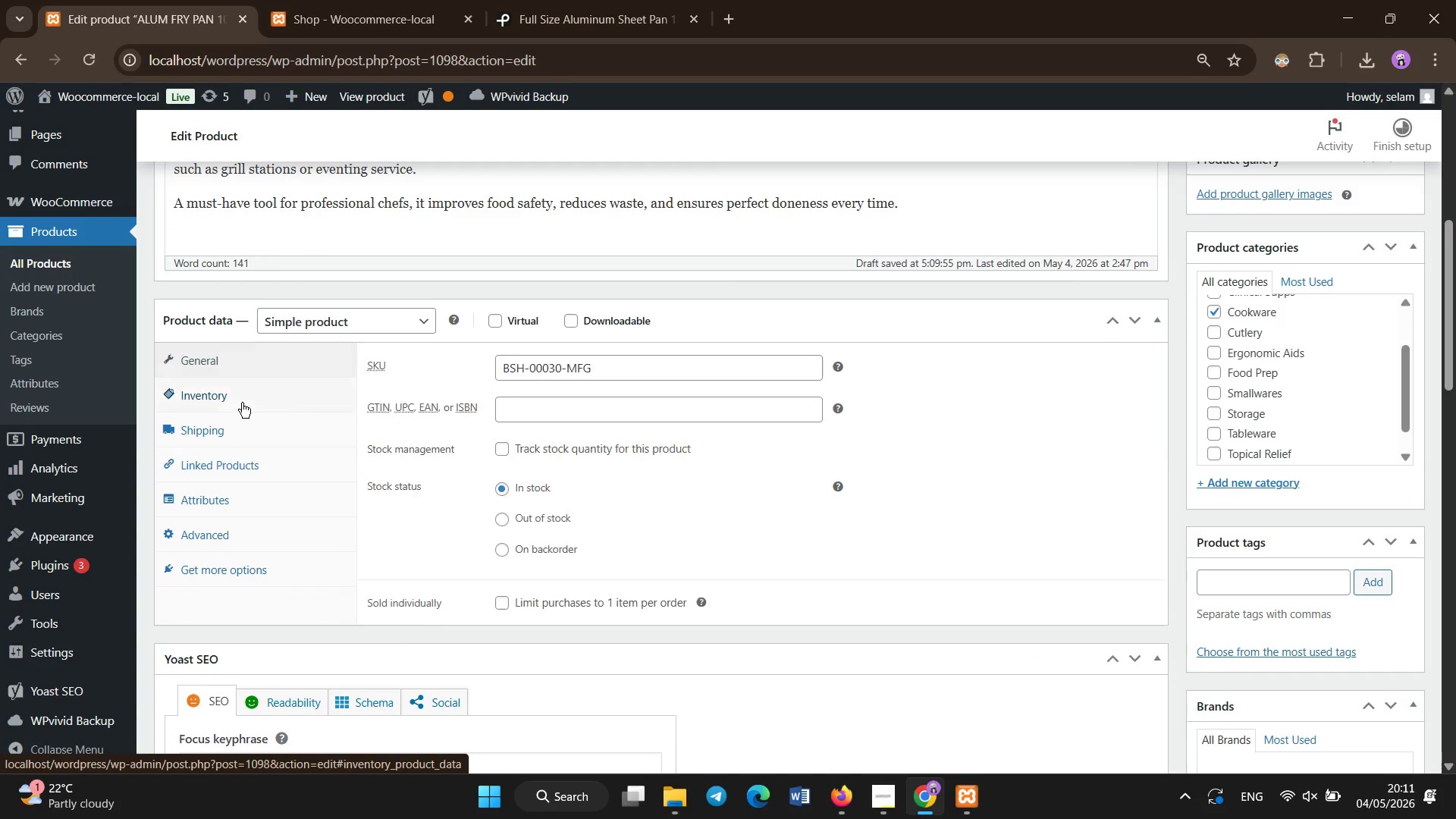 
left_click([242, 403])
 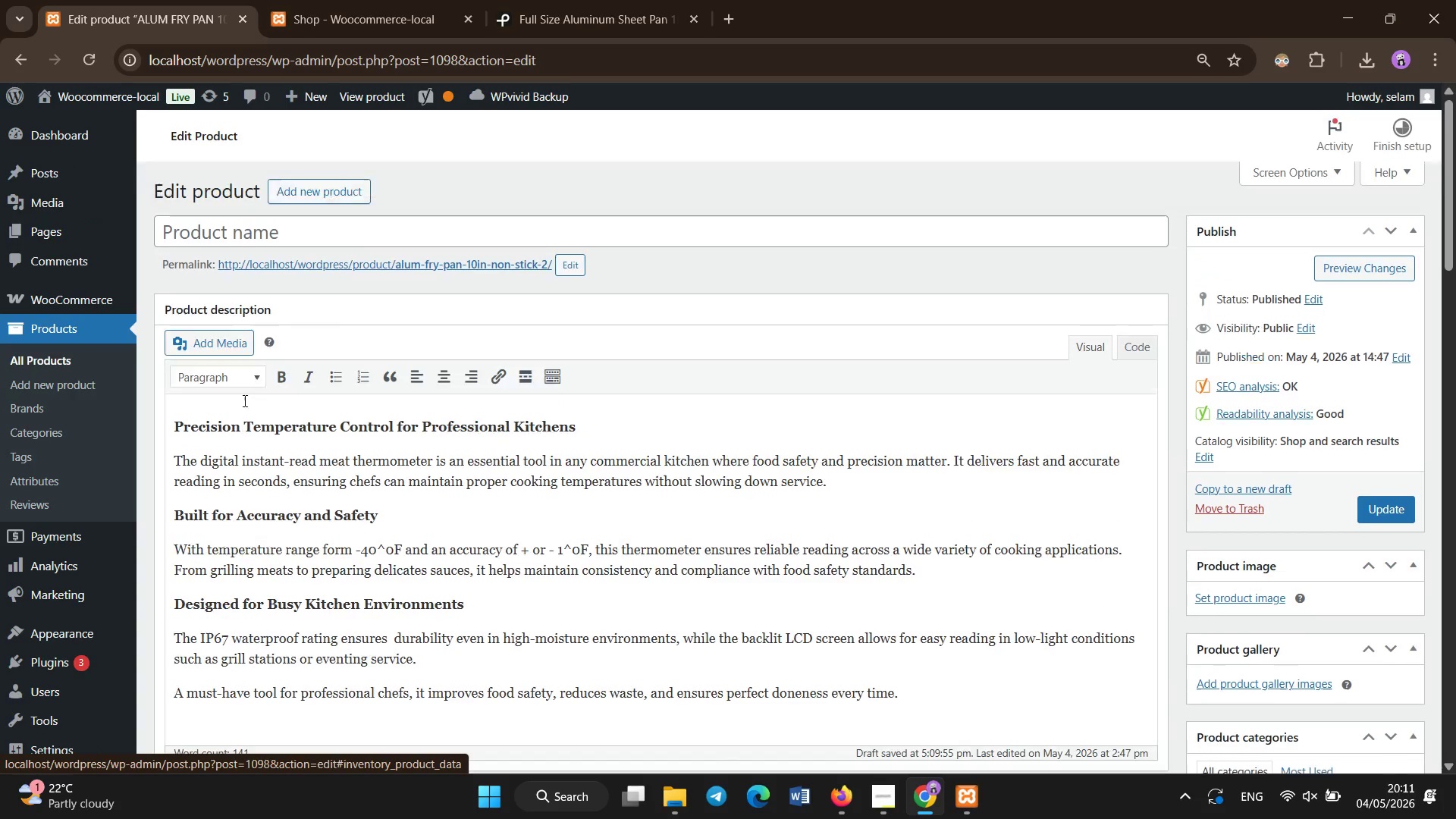 
scroll: coordinate [245, 401], scroll_direction: up, amount: 6.0
 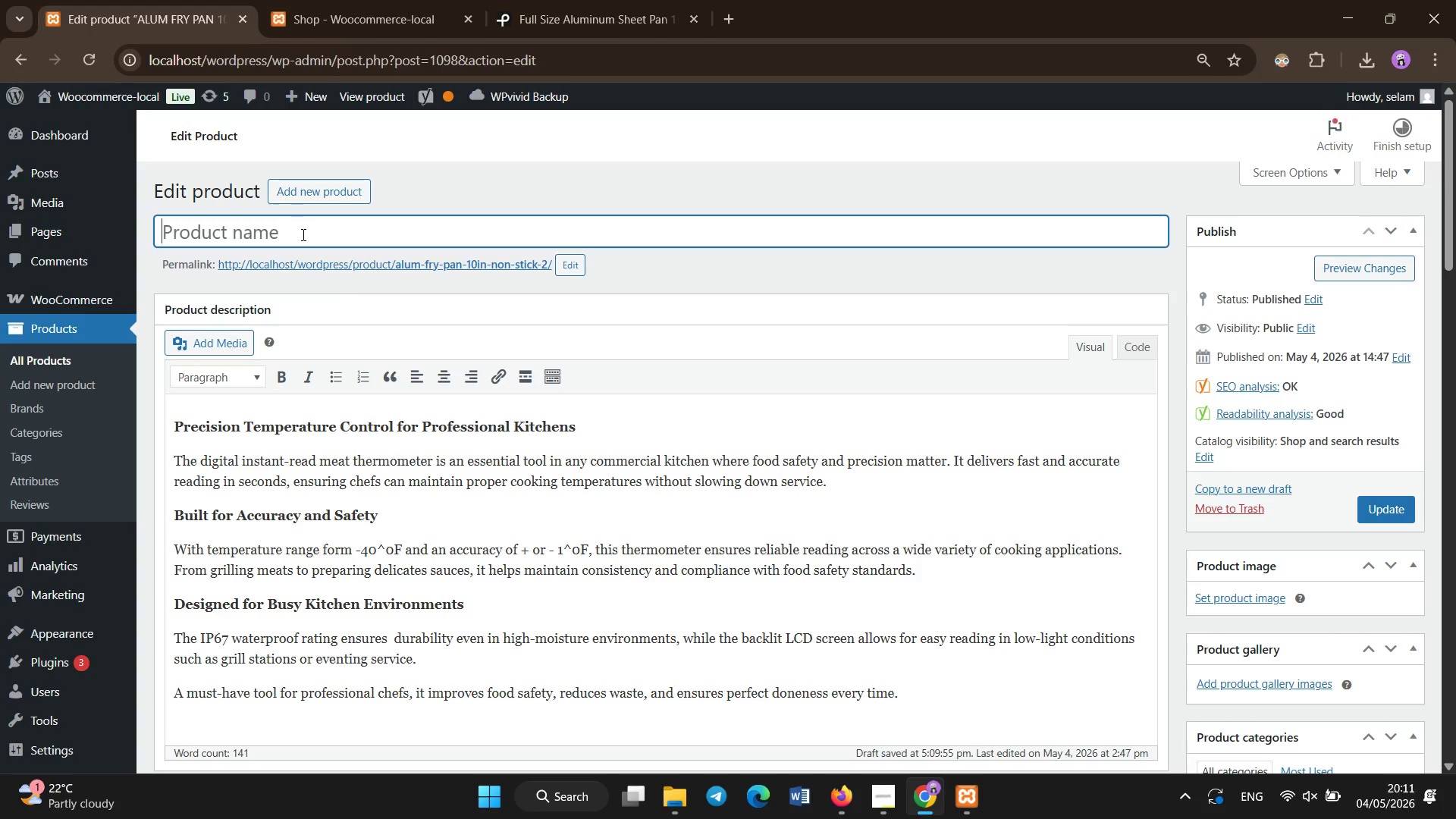 
left_click([303, 235])
 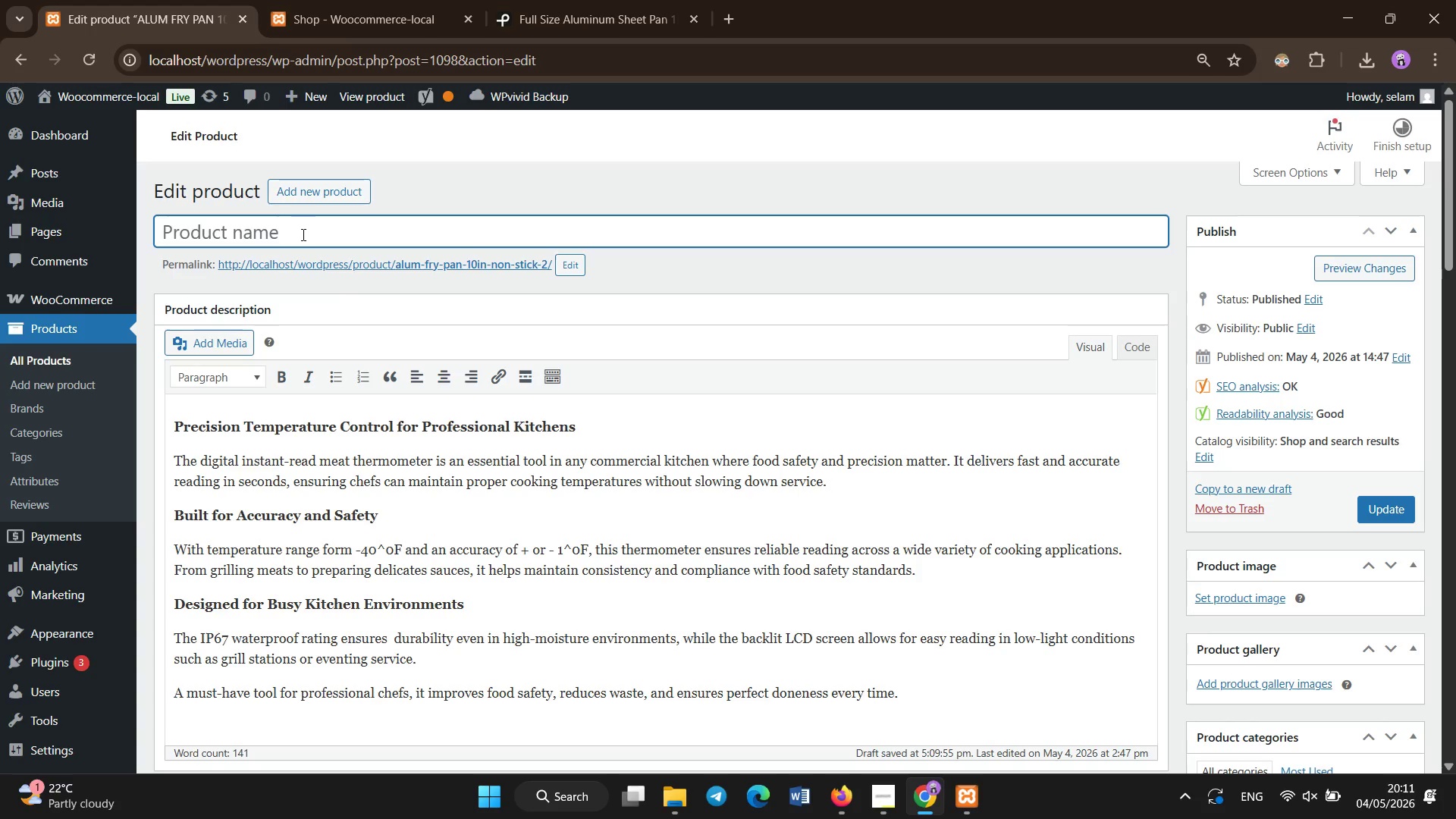 
type(Digital Instant Read Meat Thermometer Waterproof LCD backlit)
 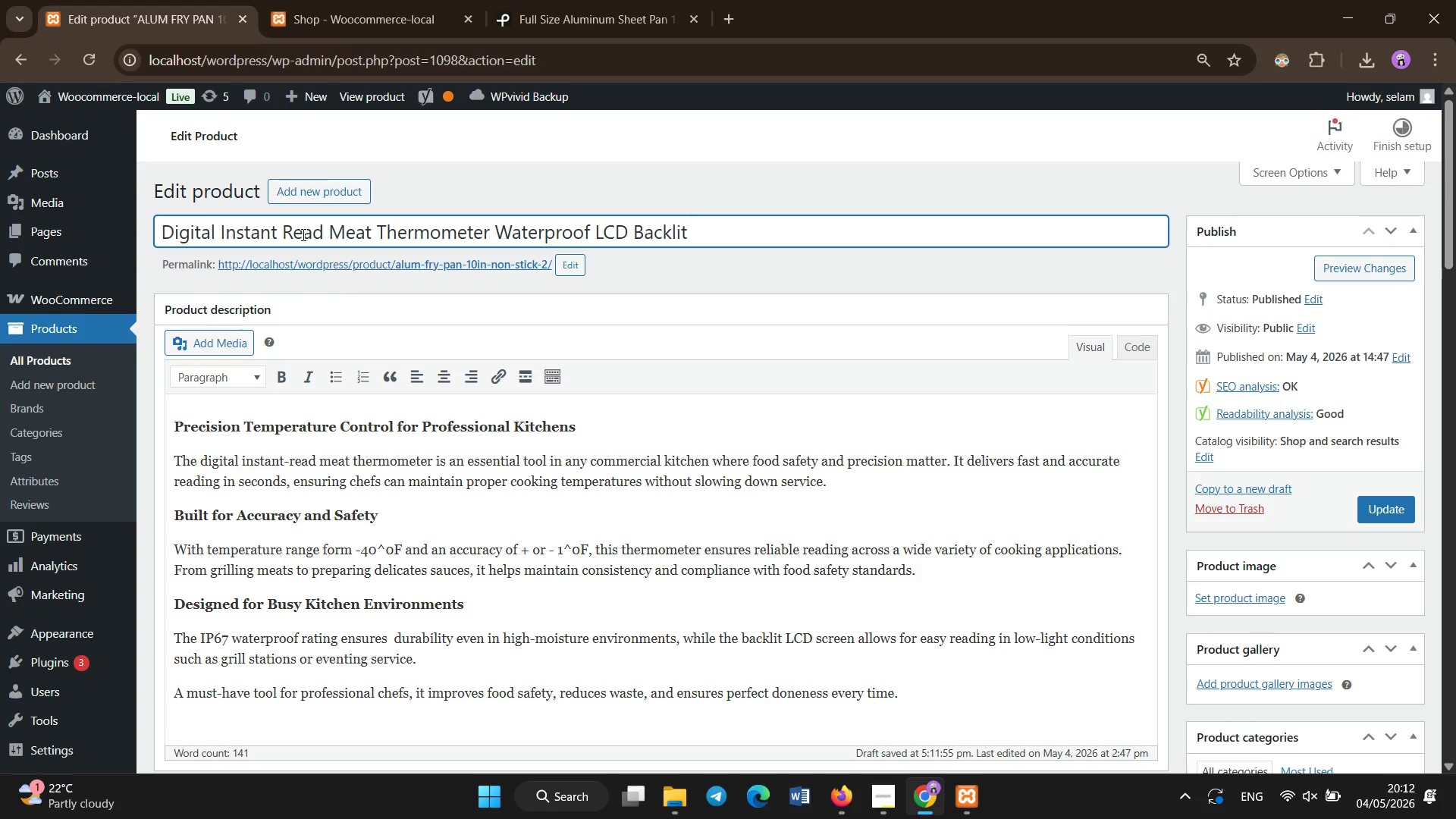 
scroll: coordinate [323, 340], scroll_direction: down, amount: 10.0
 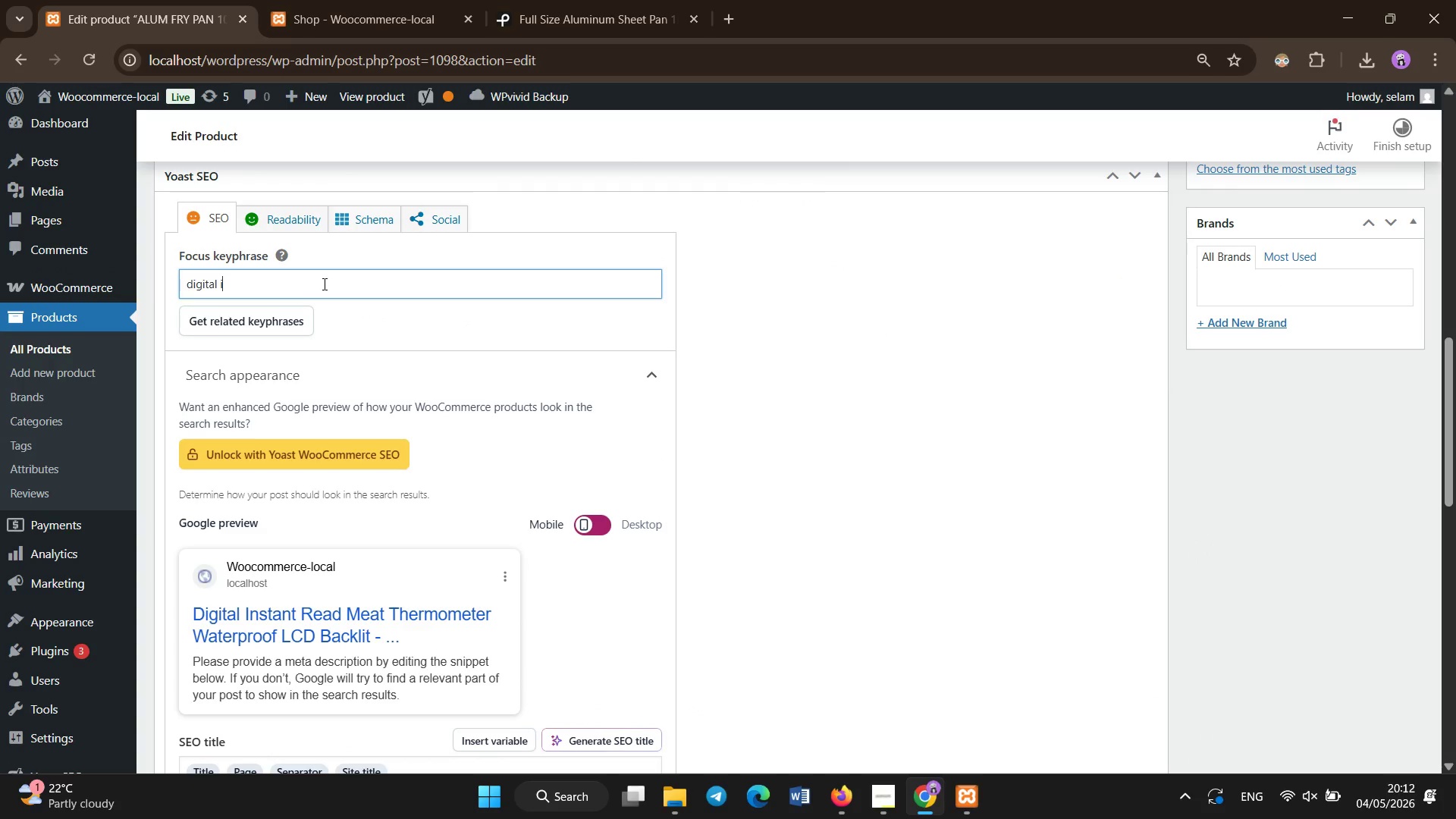 
left_click_drag(start_coordinate=[325, 284], to_coordinate=[114, 278])
 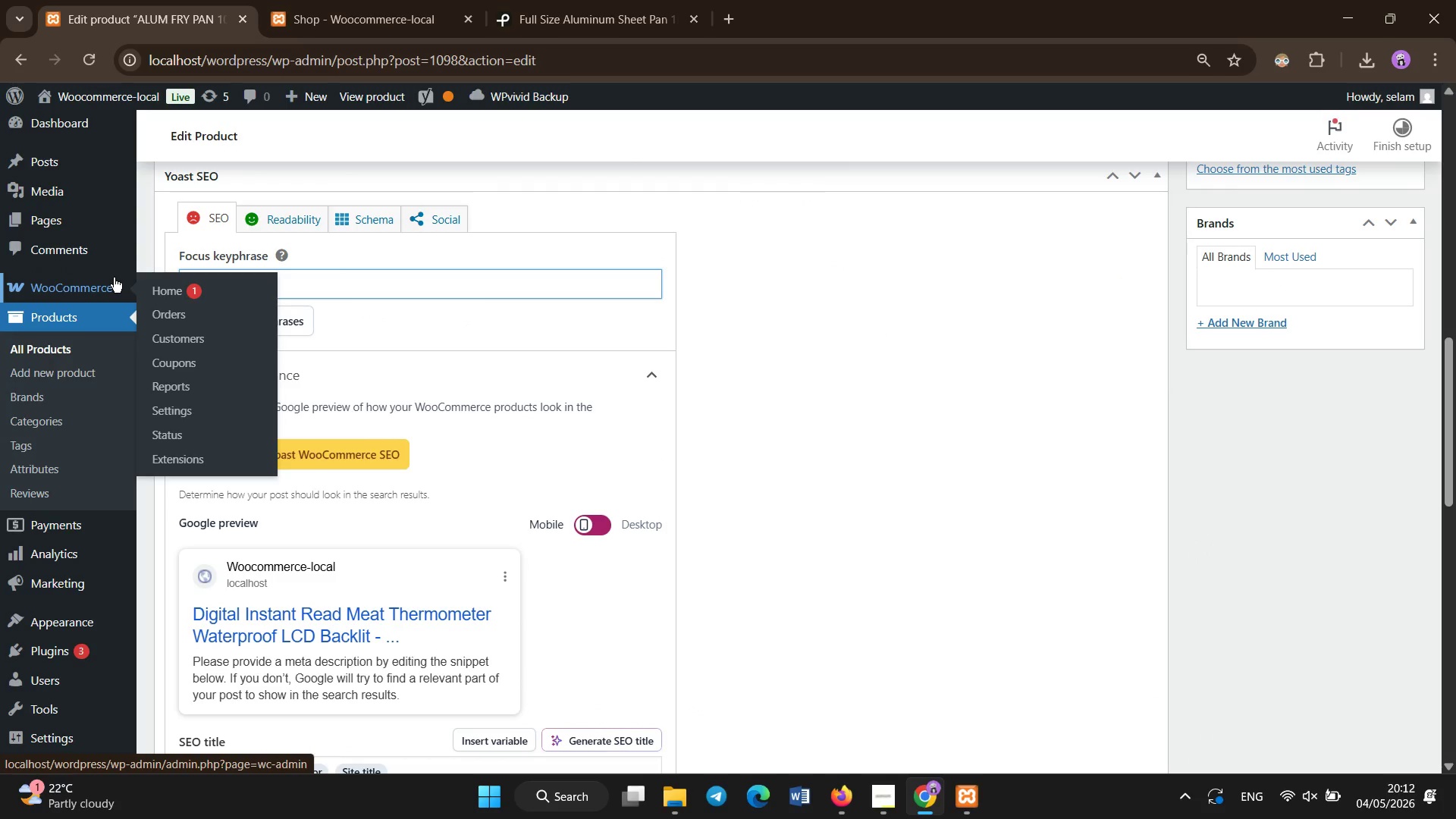 
type(di)
 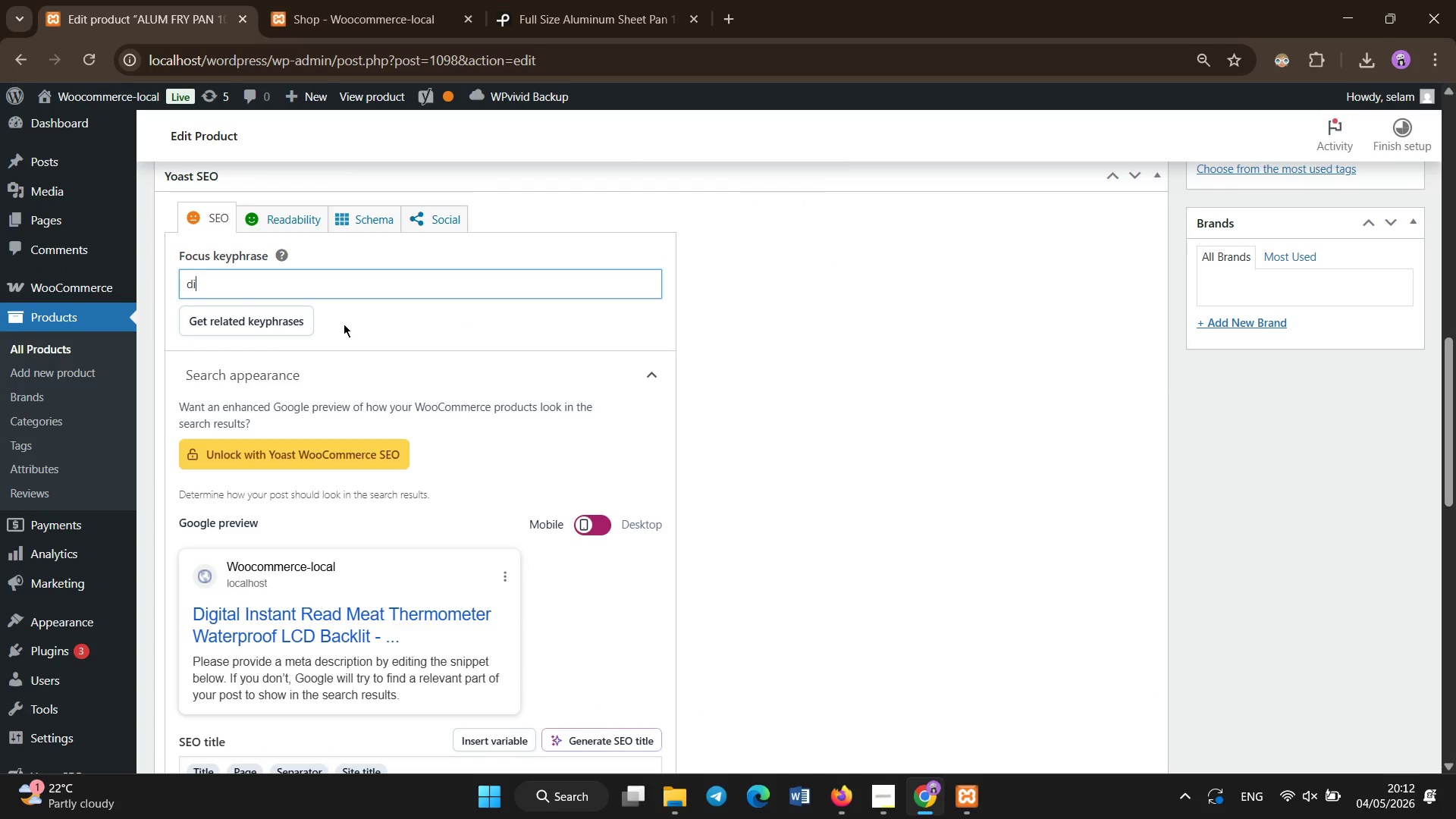 
type(gital instant read meat thermometer)
 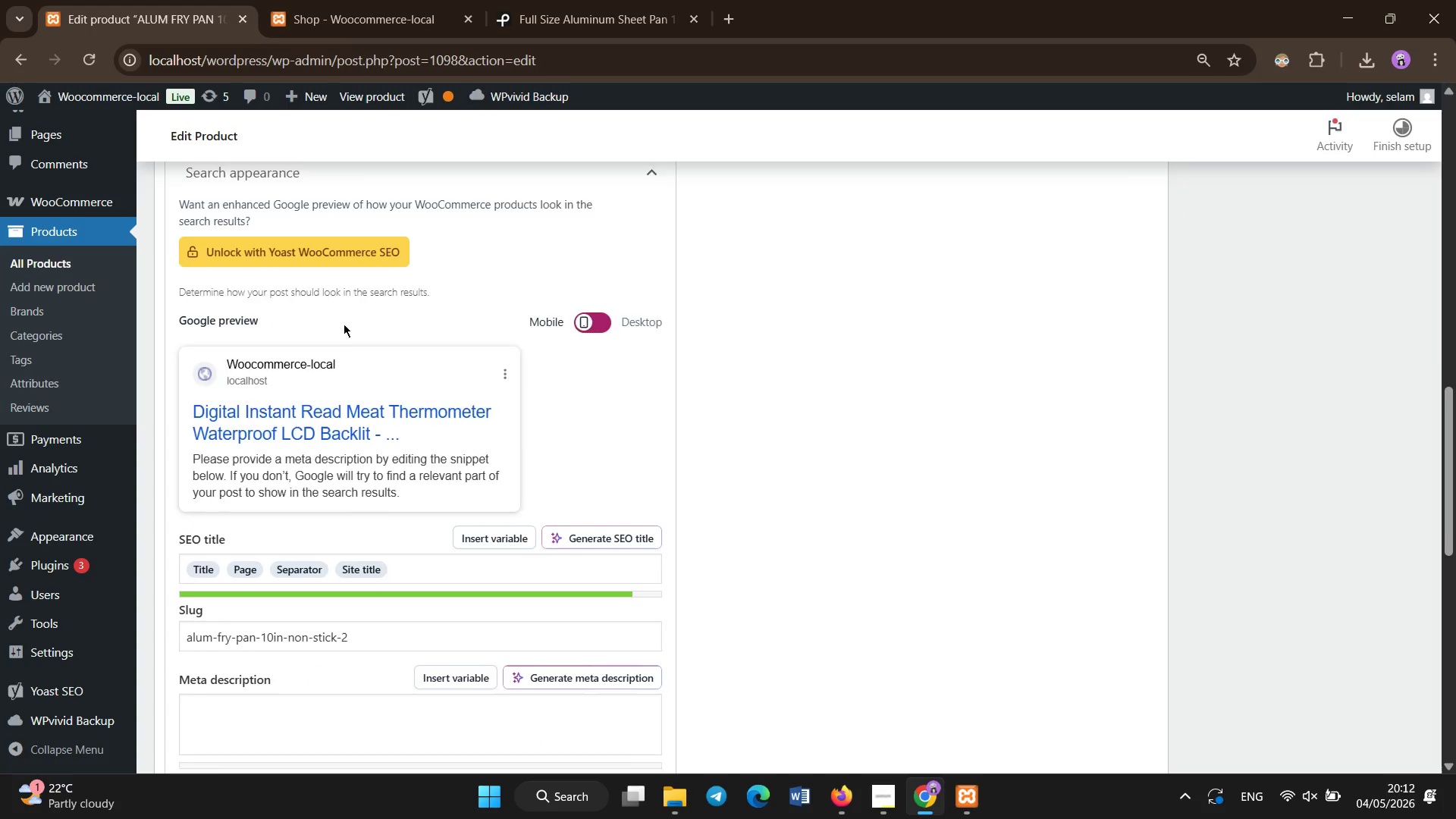 
scroll: coordinate [344, 324], scroll_direction: down, amount: 2.0
 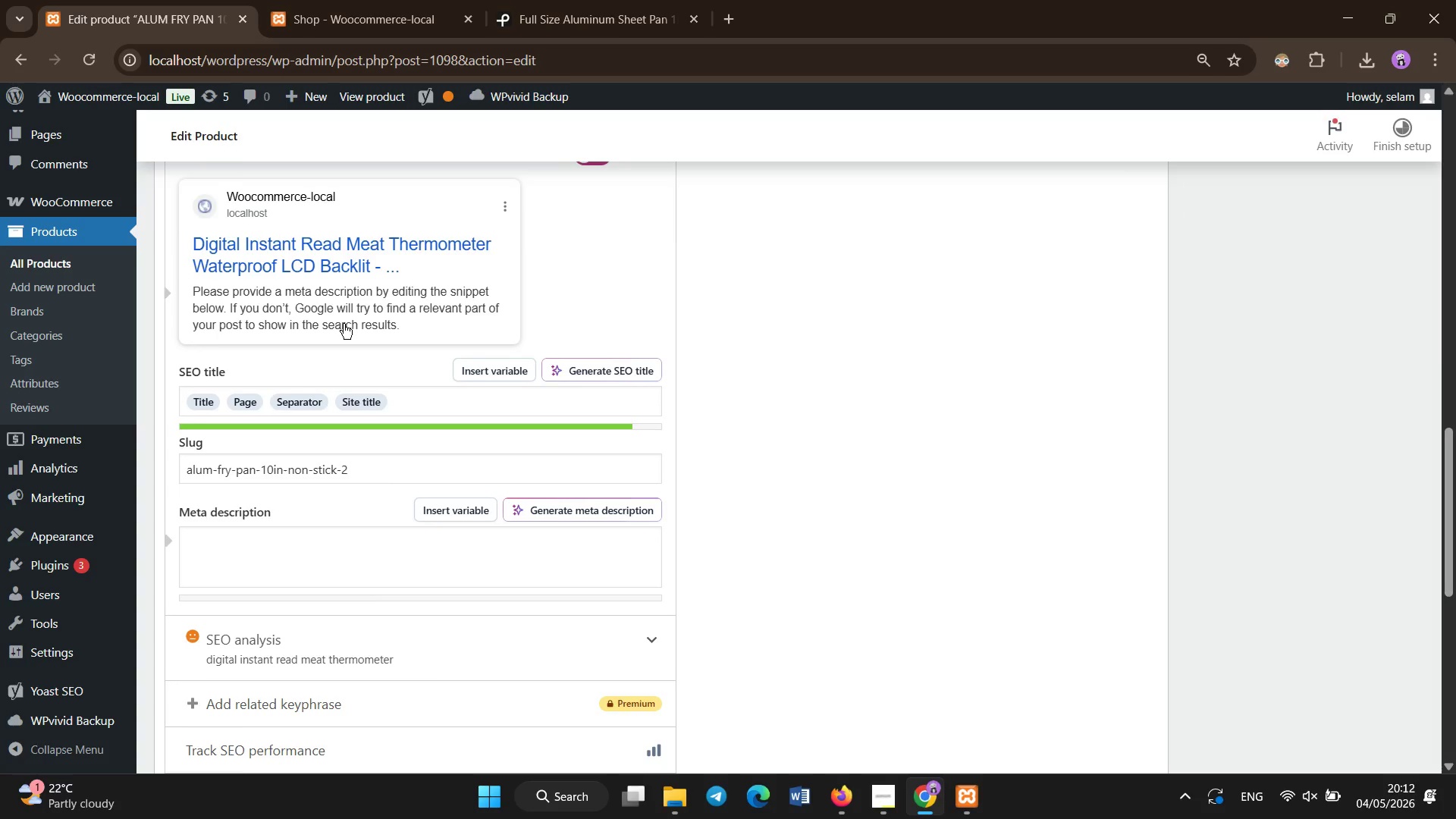 
scroll: coordinate [344, 324], scroll_direction: none, amount: 0.0
 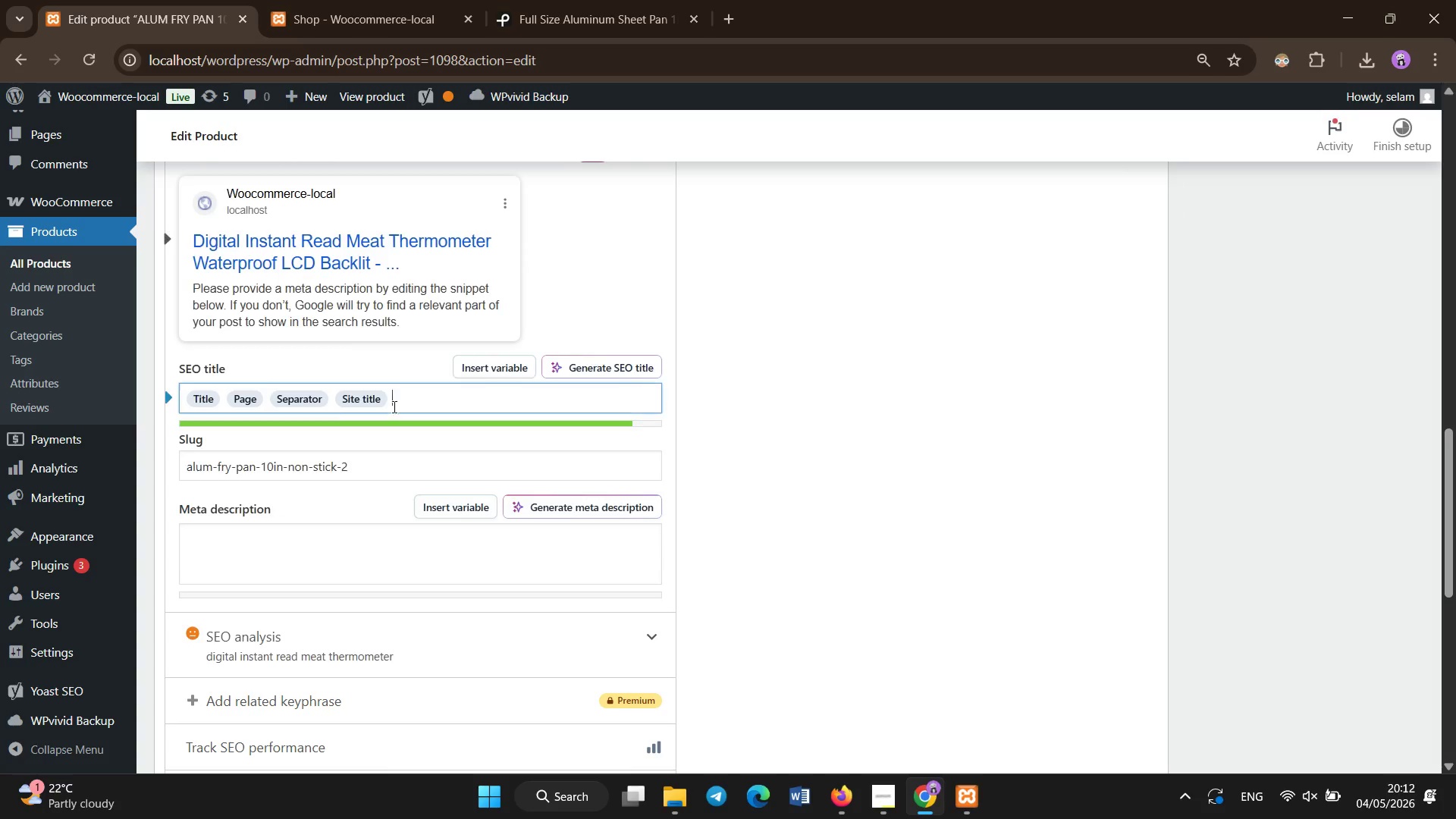 
left_click_drag(start_coordinate=[406, 407], to_coordinate=[136, 400])
 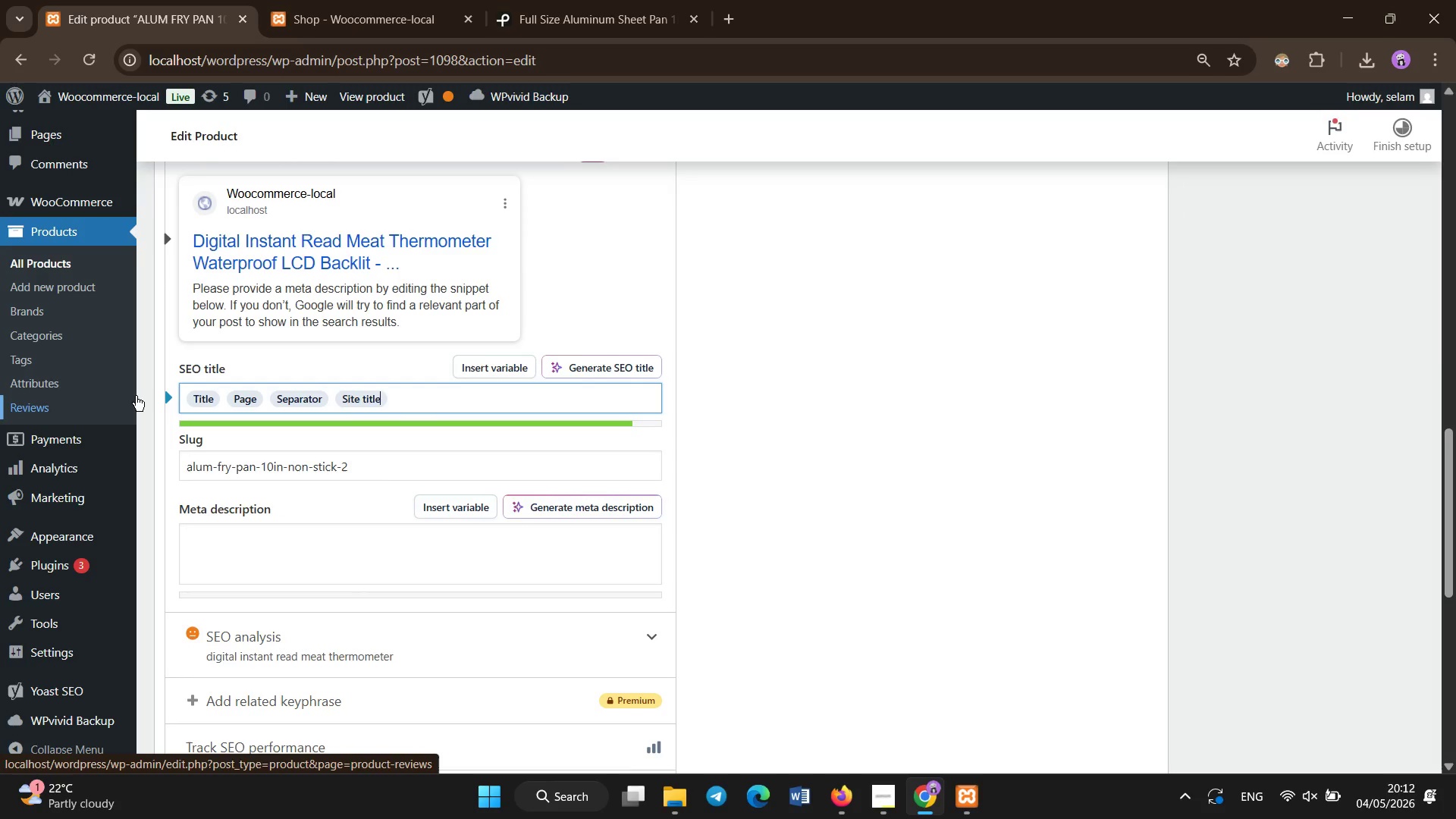 
key(Backspace)
key(Backspace)
key(Backspace)
key(Backspace)
key(Backspace)
key(Backspace)
key(Backspace)
key(Backspace)
type(Digital Instant Read Meat Thermometer Waterproof Kitchen )
 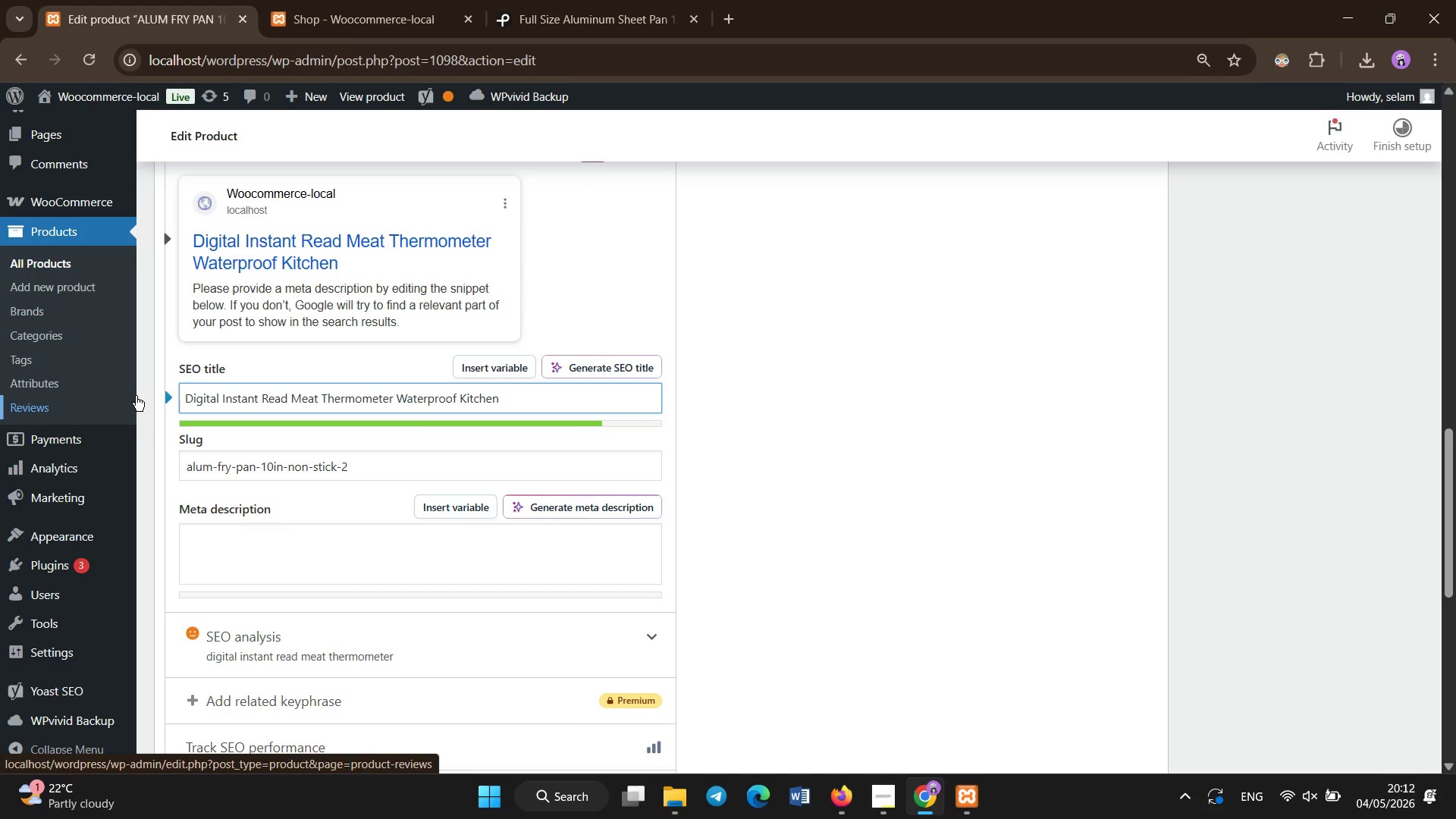 
left_click([287, 477])
 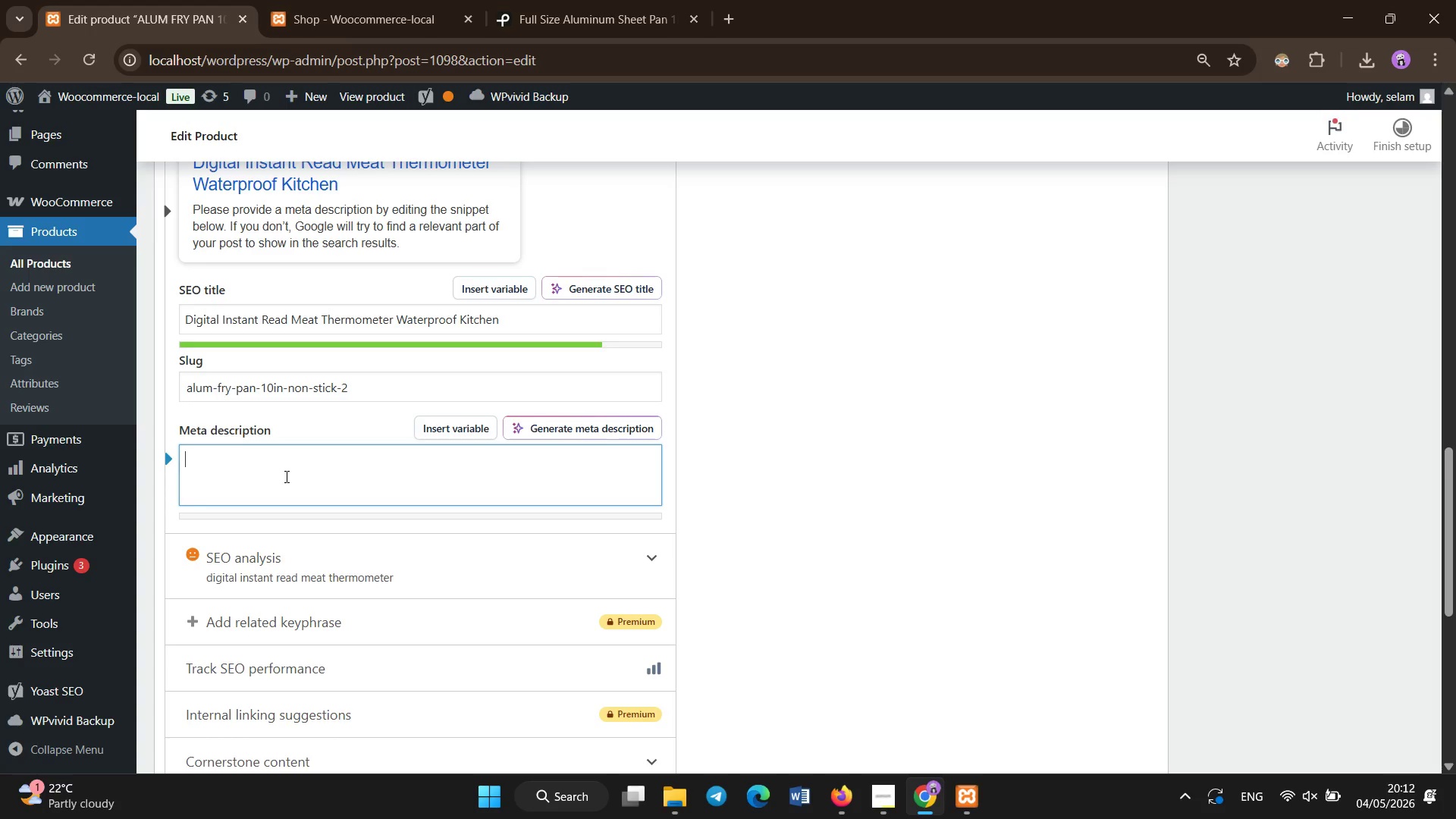 
scroll: coordinate [281, 544], scroll_direction: down, amount: 1.0
 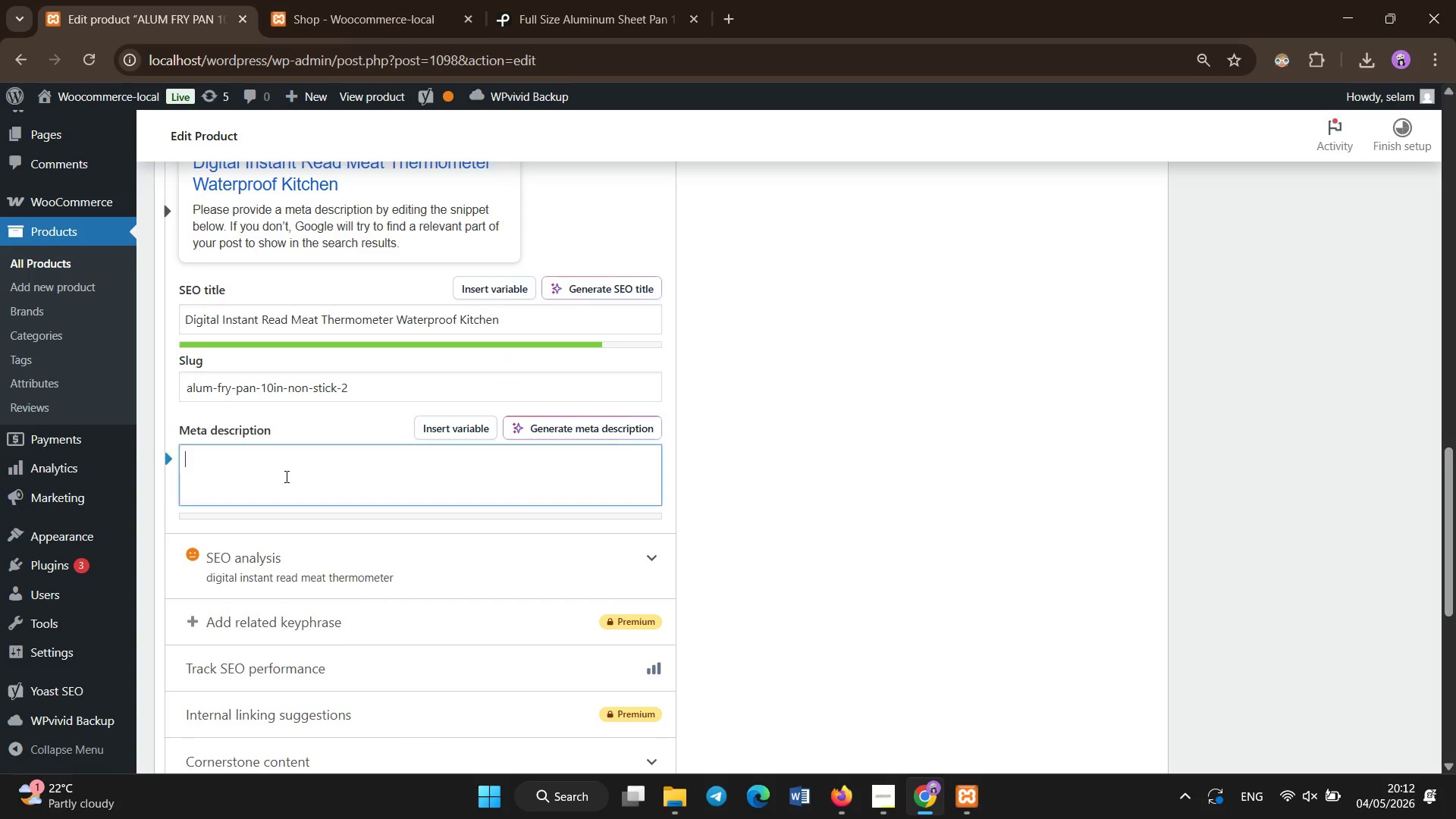 
type(Fast digital meat thermometer with waterproof design and backlit display. Perfect for accurate temperature an)
key(Backspace)
key(Backspace)
type(control in commercial kitchens.)
 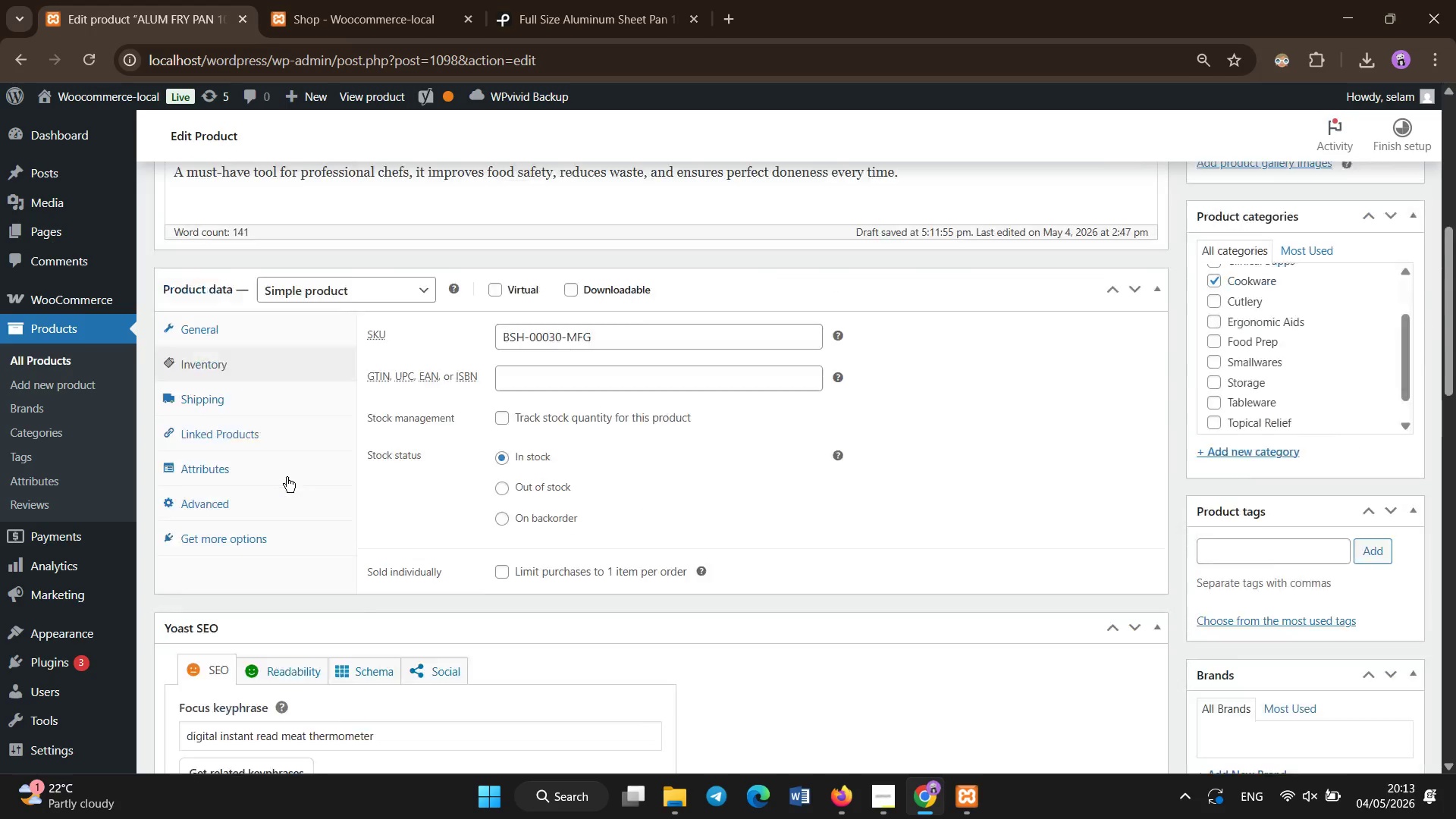 
scroll: coordinate [298, 411], scroll_direction: up, amount: 16.0
 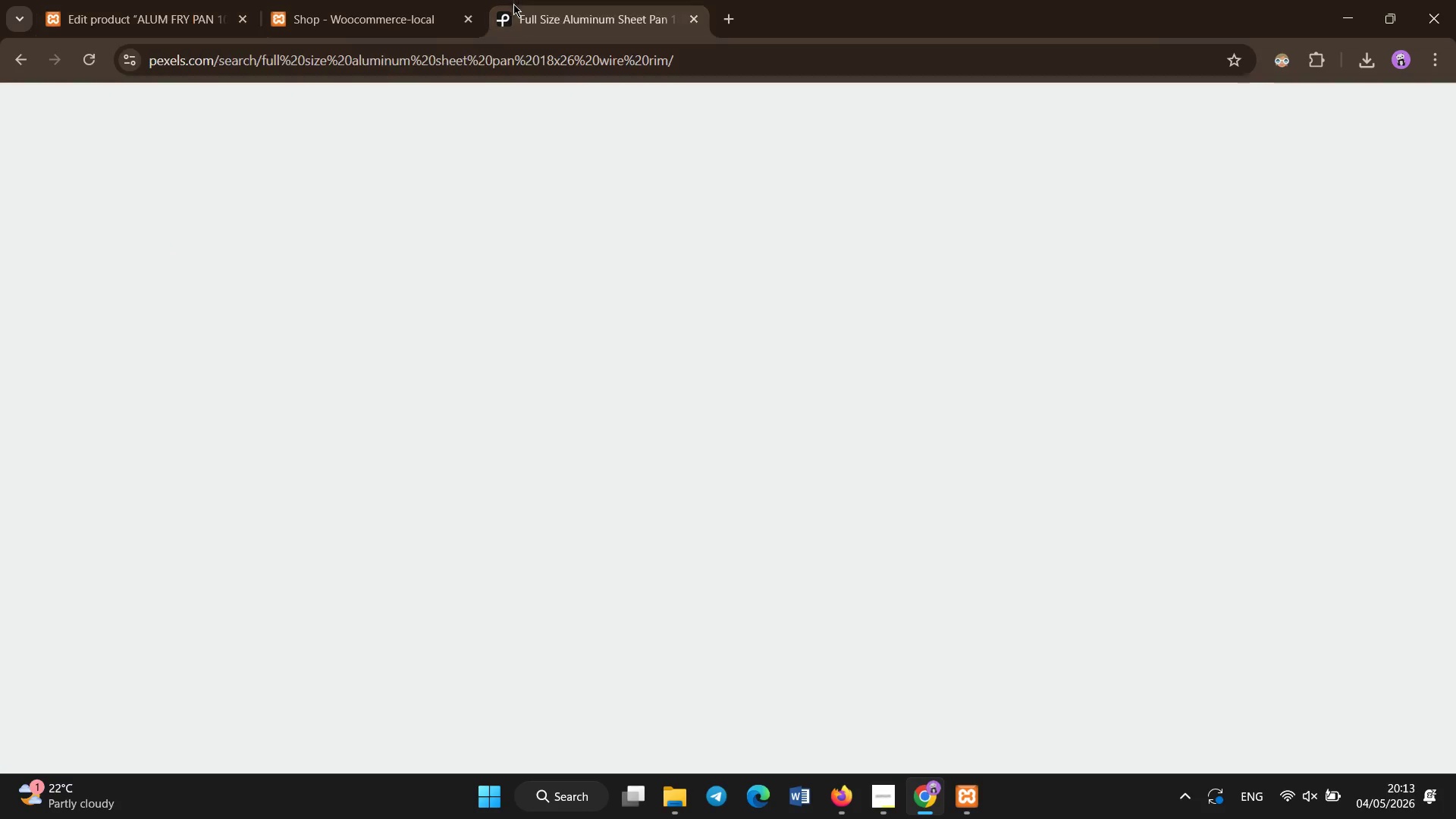 
left_click([513, 0])
 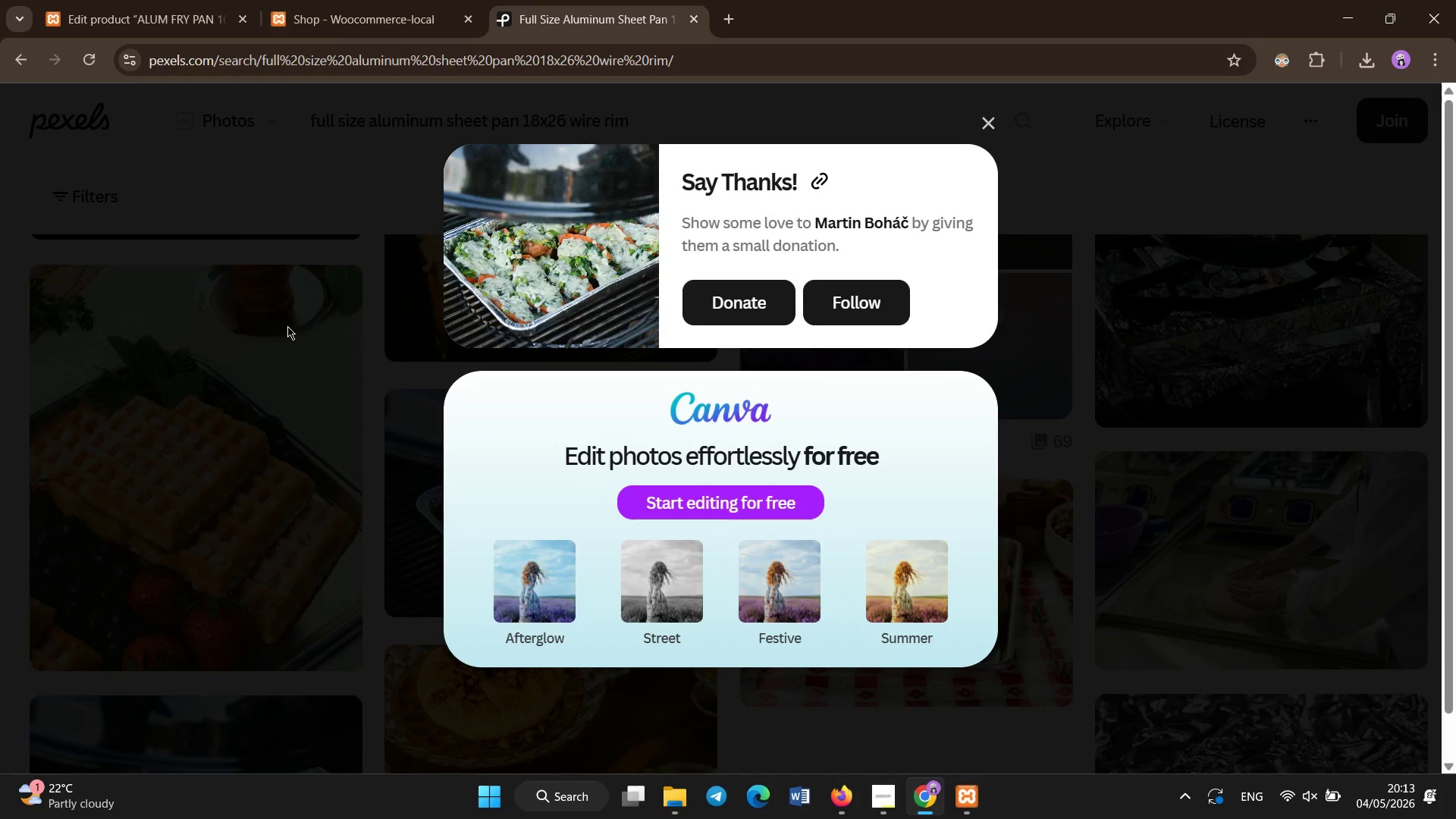 
left_click([287, 326])
 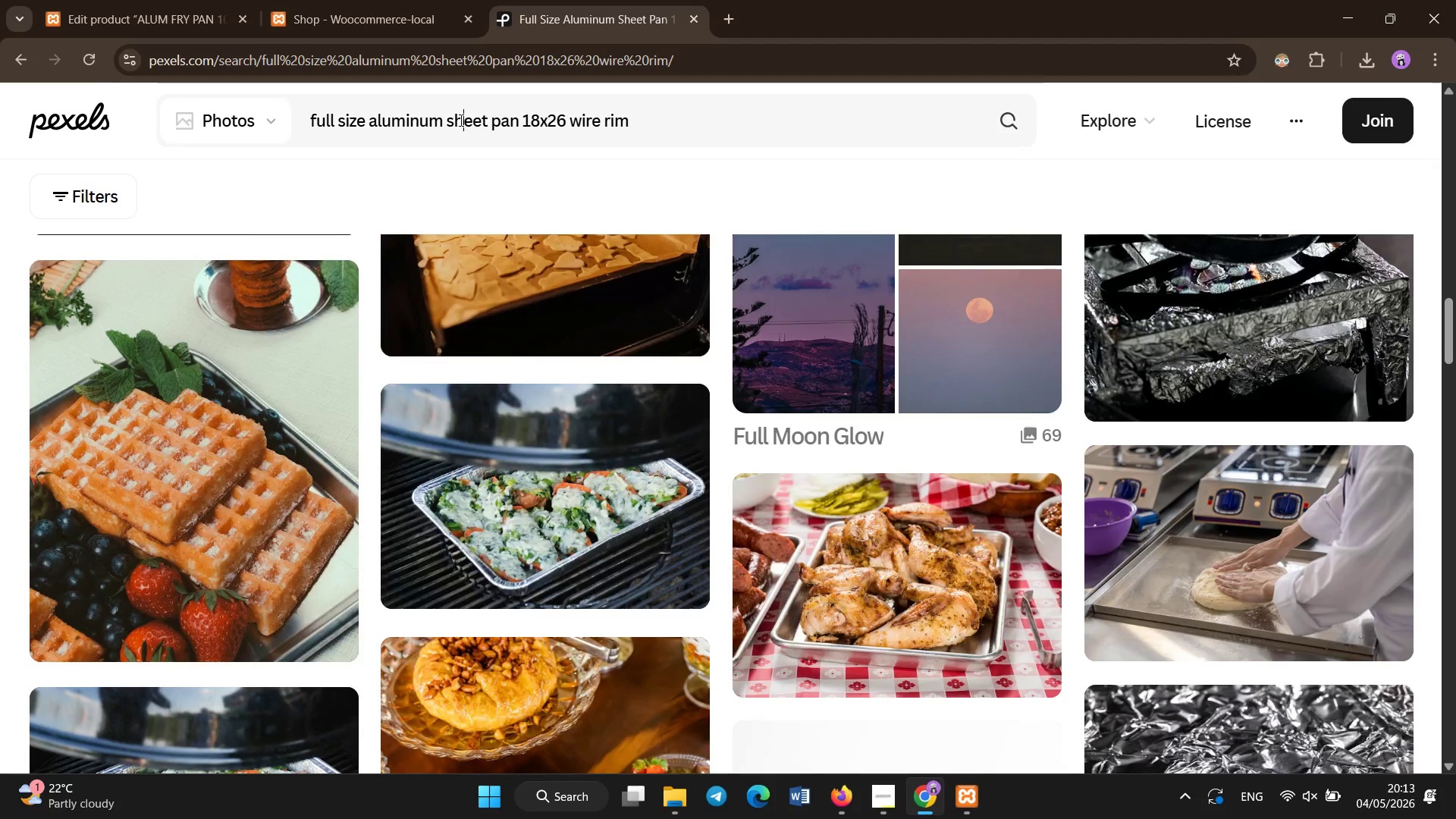 
left_click([461, 121])
 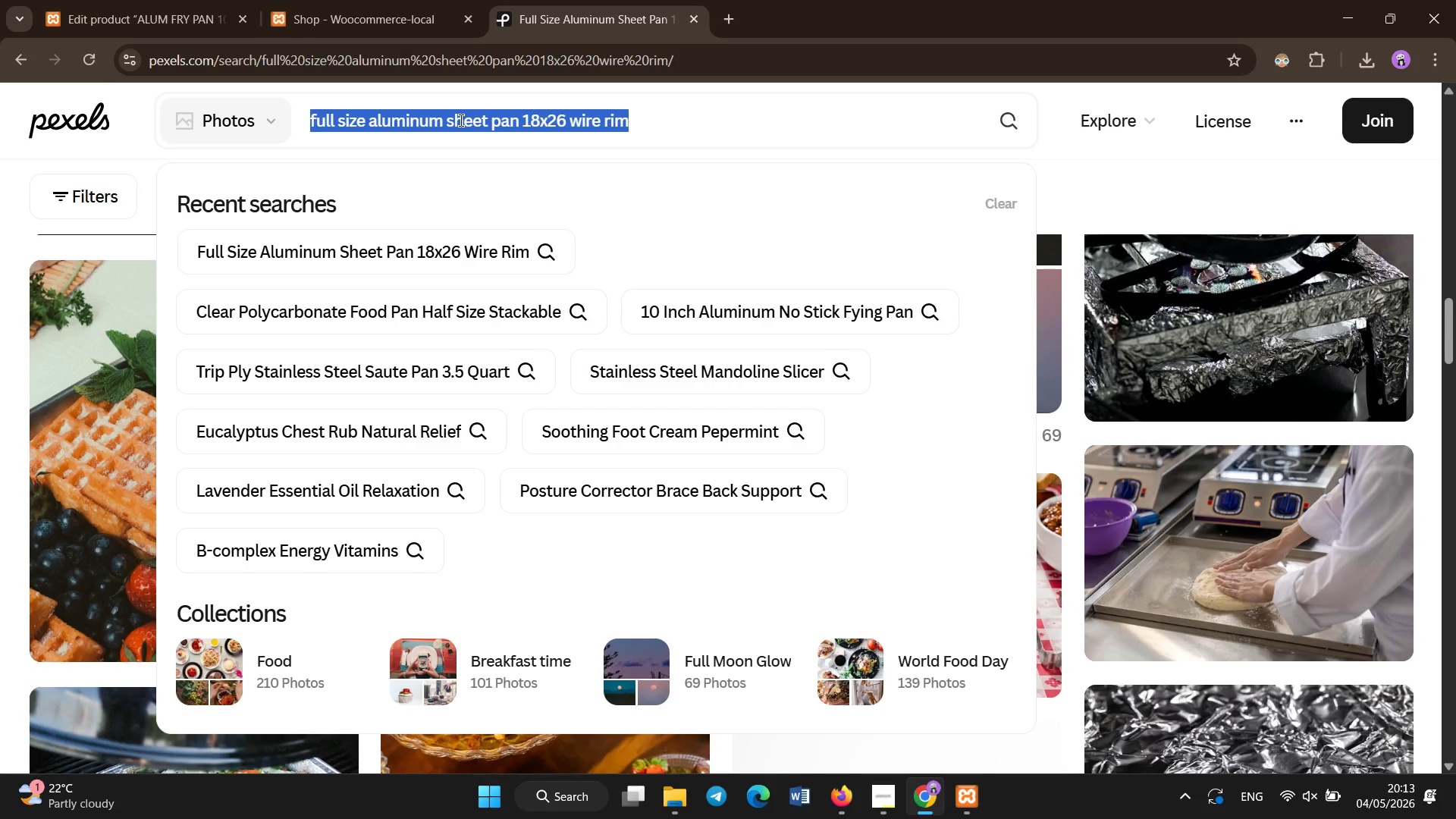 
key(Control+A)
 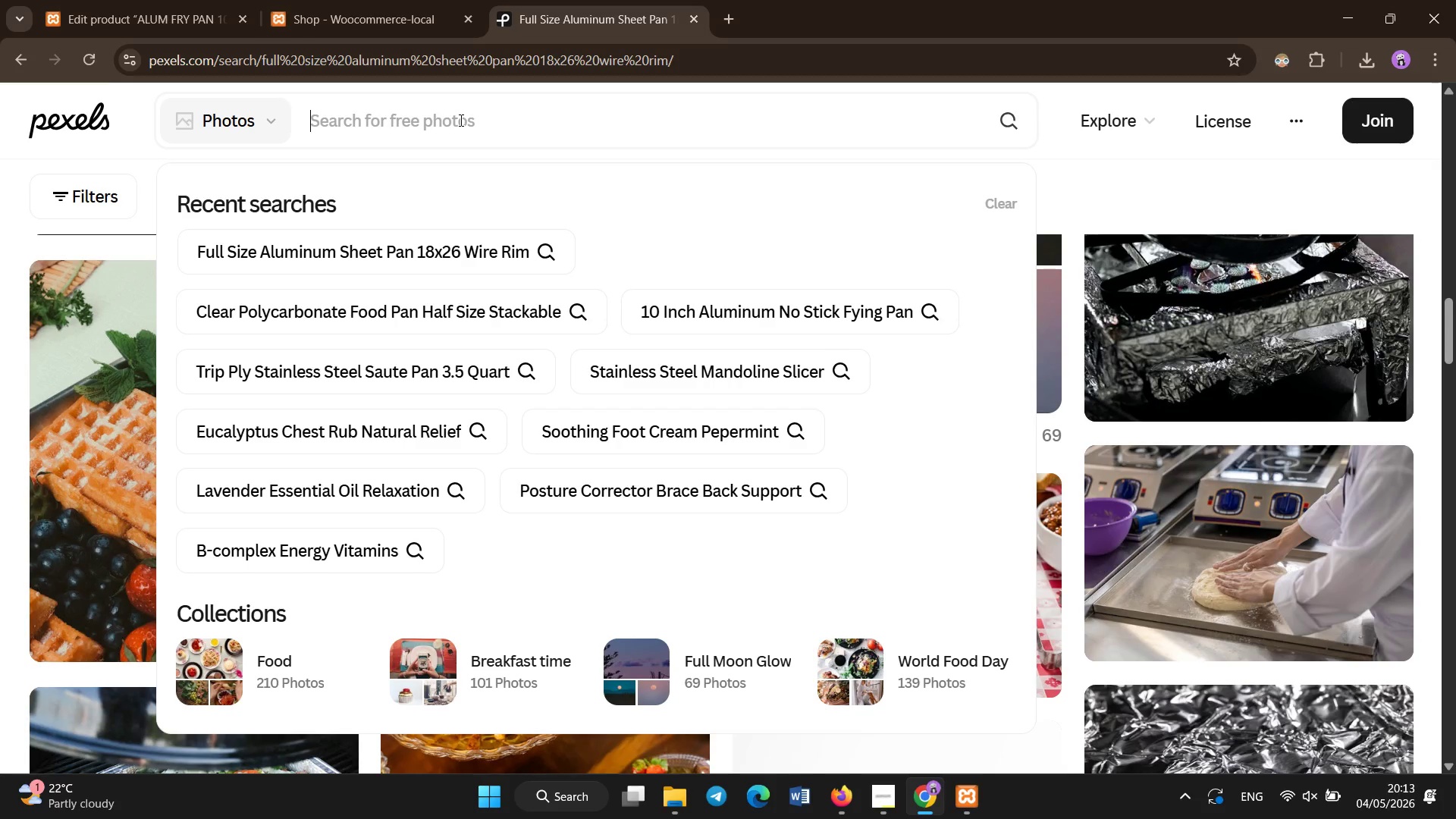 
key(Backspace)
type(digital intan)
key(Backspace)
key(Backspace)
key(Backspace)
type(stant read meat thermometer waterproop)
 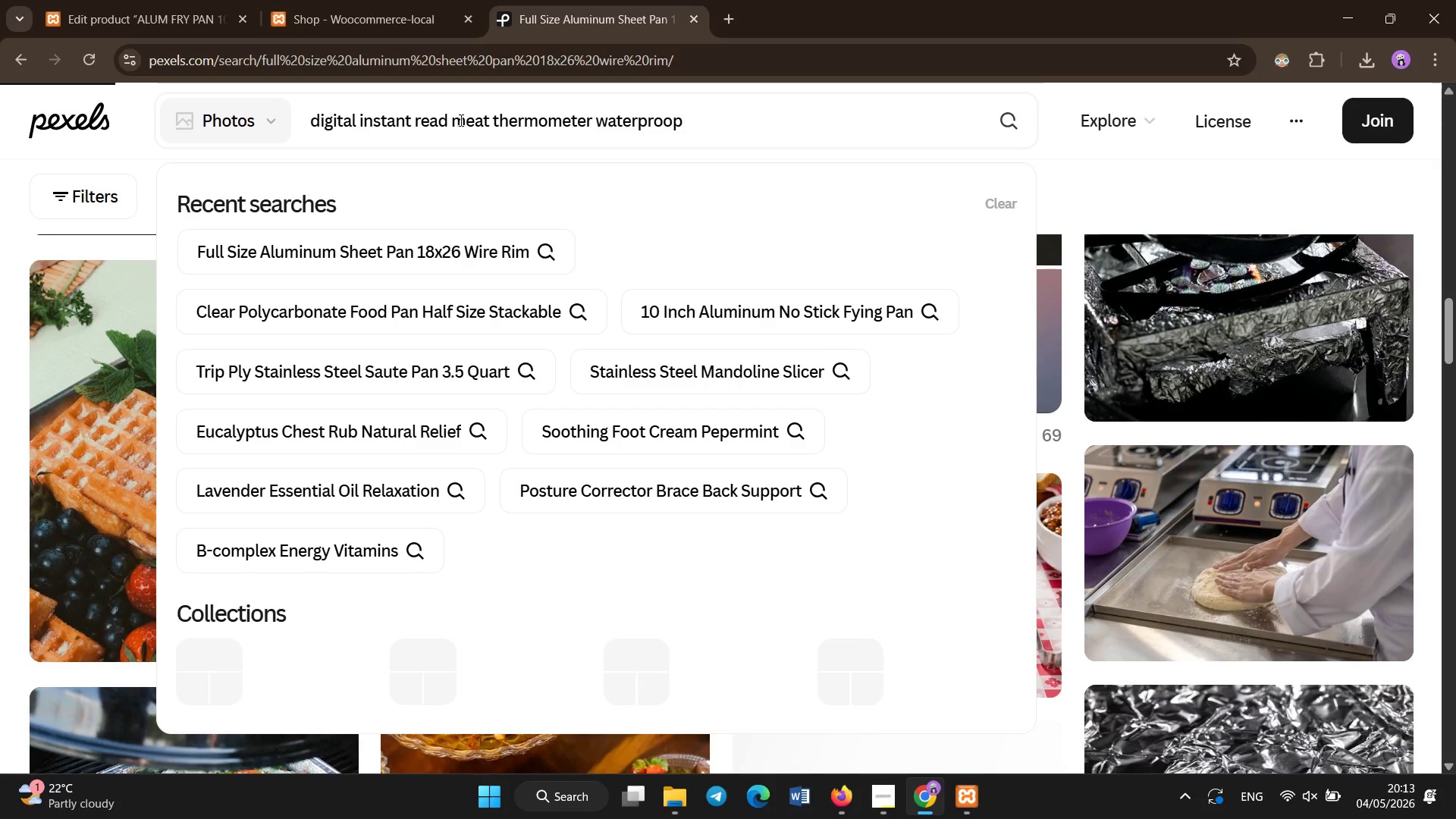 
key(Enter)
 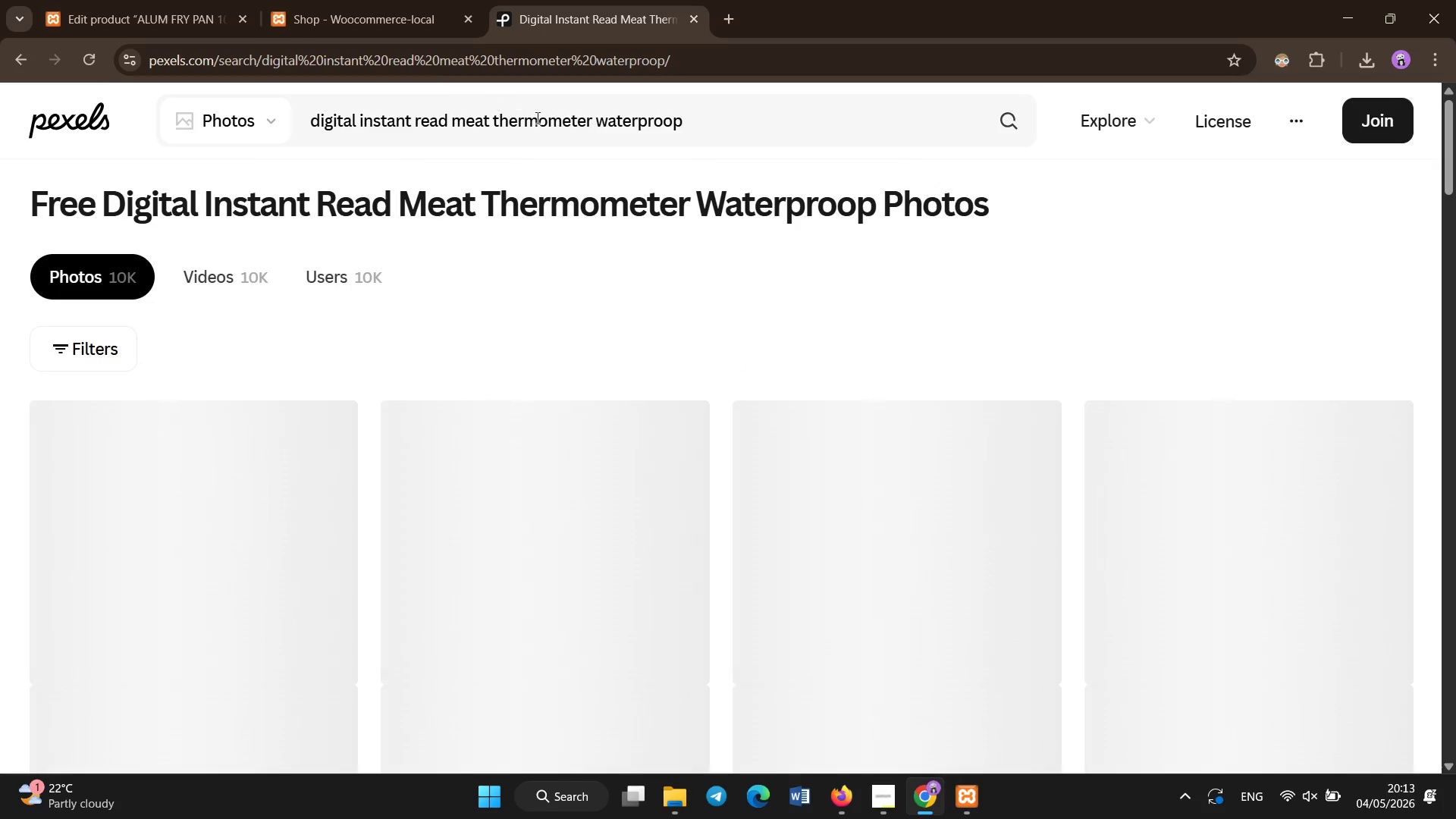 
key(Control+A)
 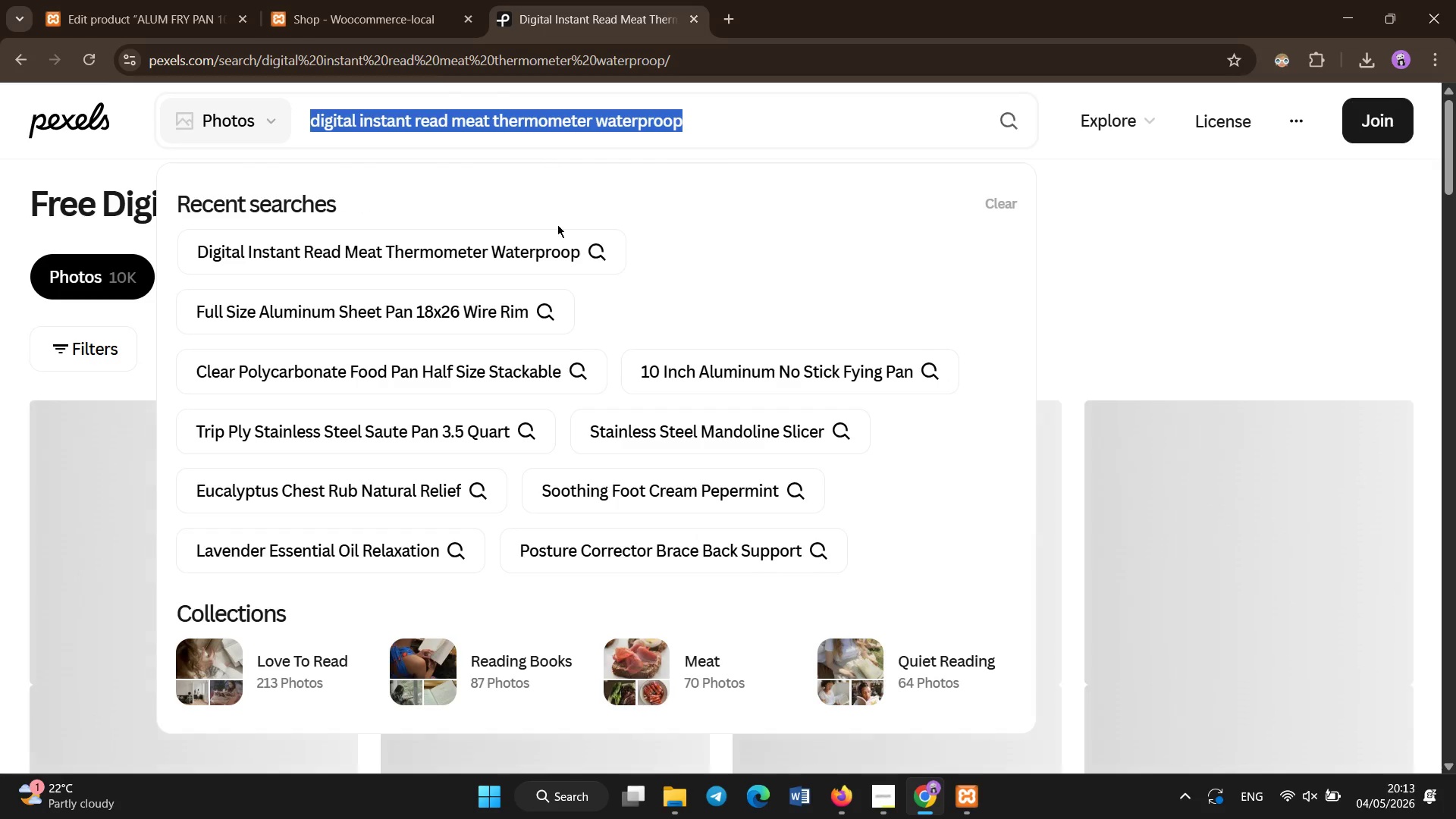 
key(Control+C)
 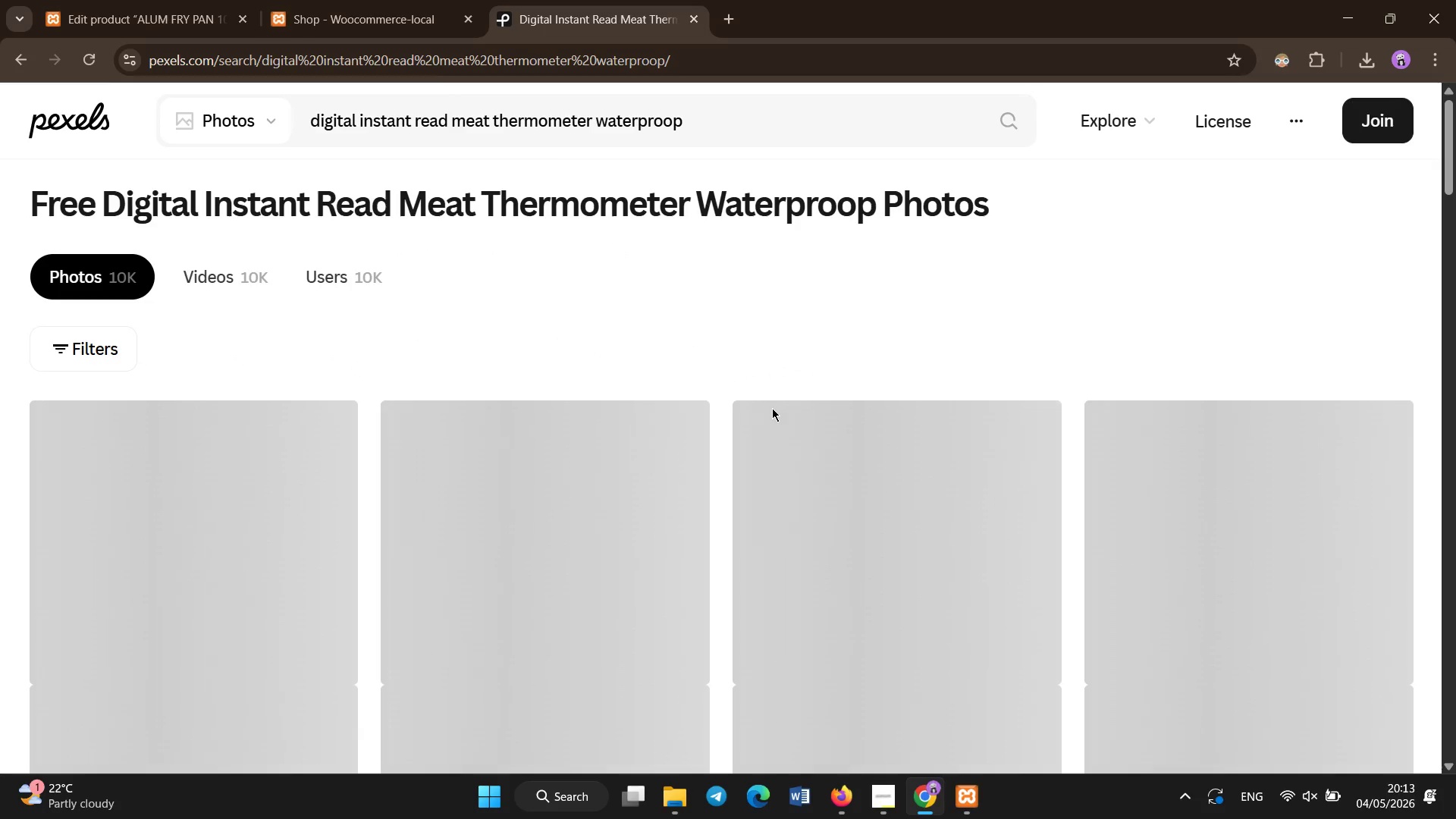 
scroll: coordinate [772, 408], scroll_direction: down, amount: 3.0